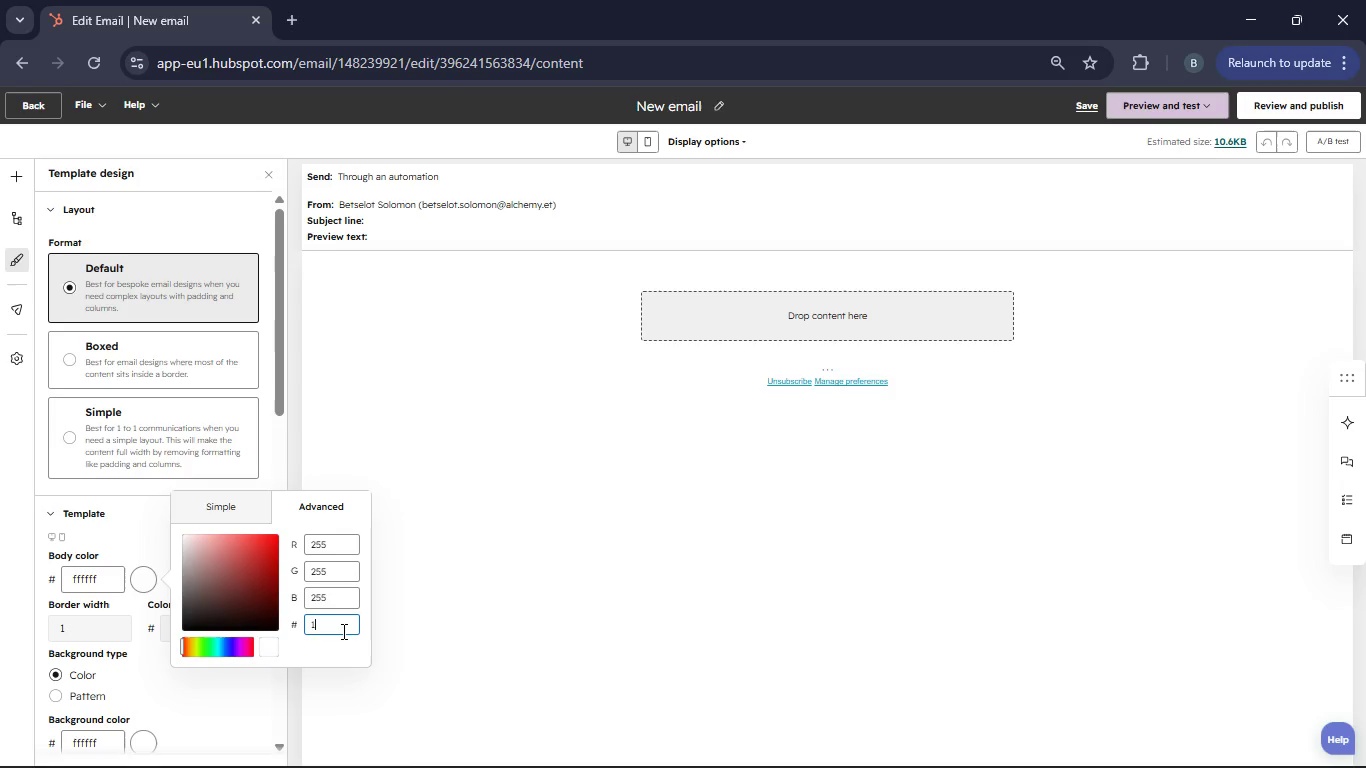 
type(1a2421)
 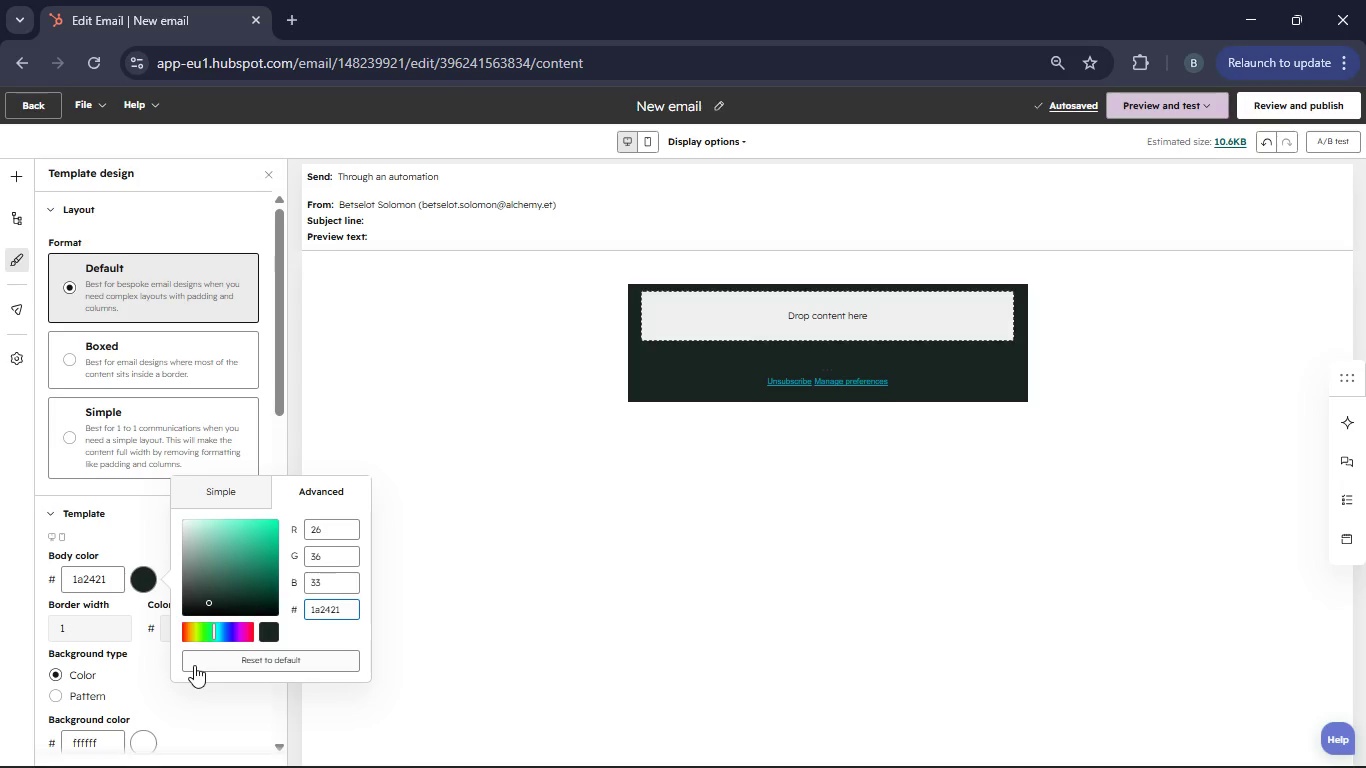 
wait(5.28)
 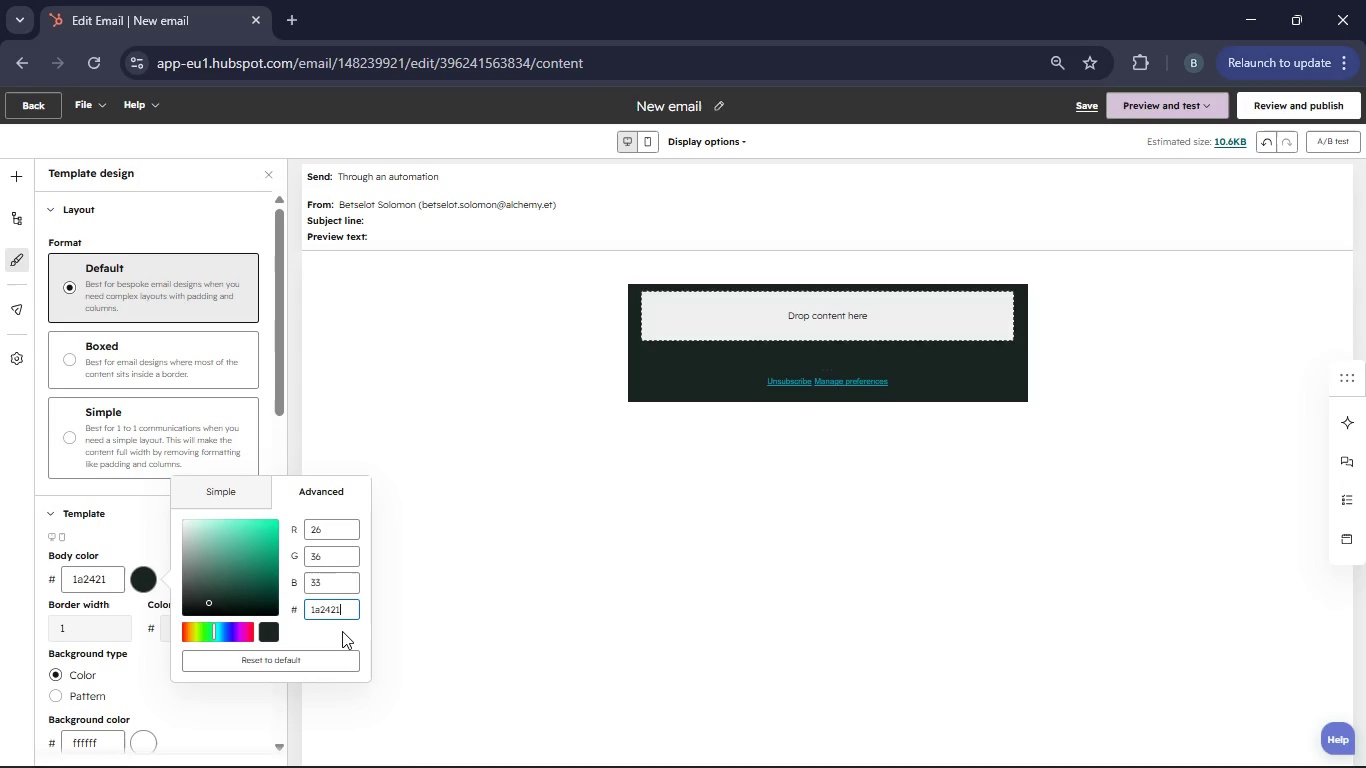 
scroll: coordinate [178, 650], scroll_direction: none, amount: 0.0
 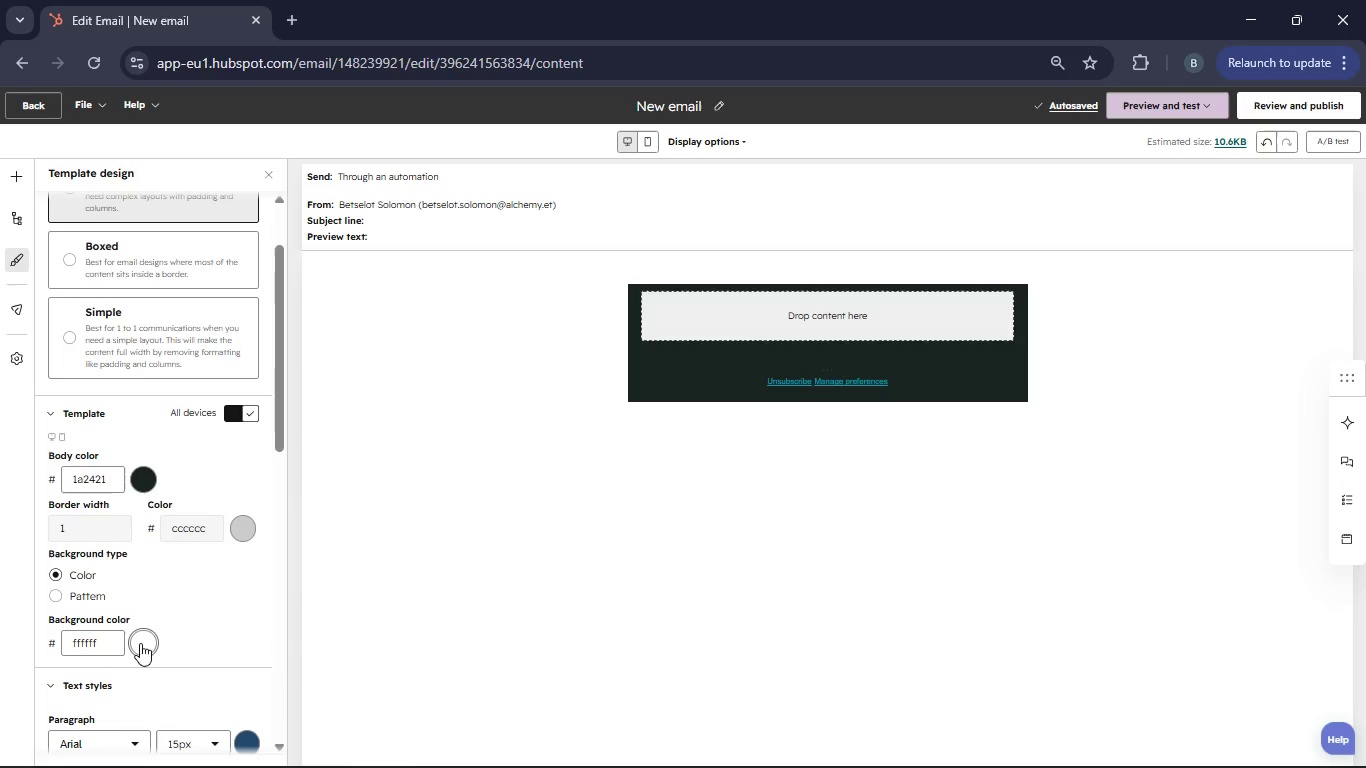 
left_click([140, 643])
 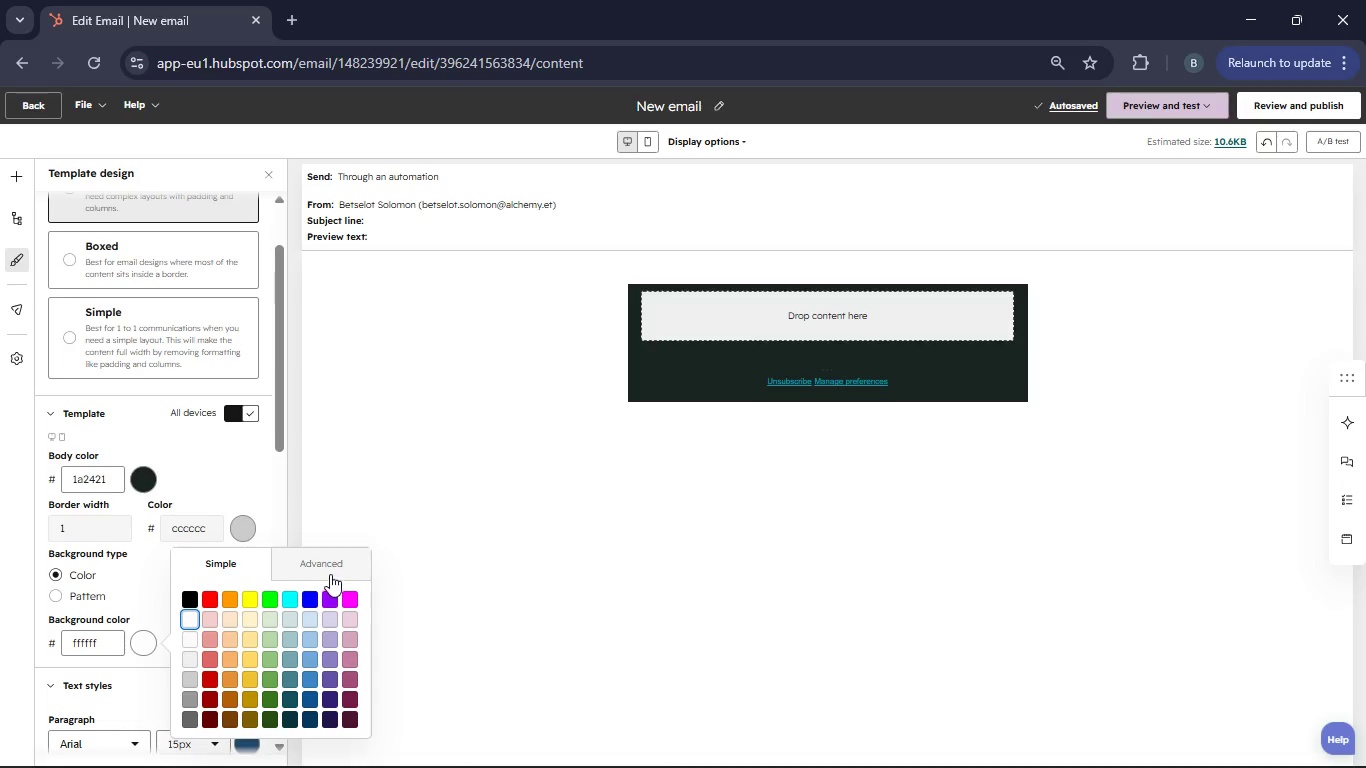 
left_click([330, 574])
 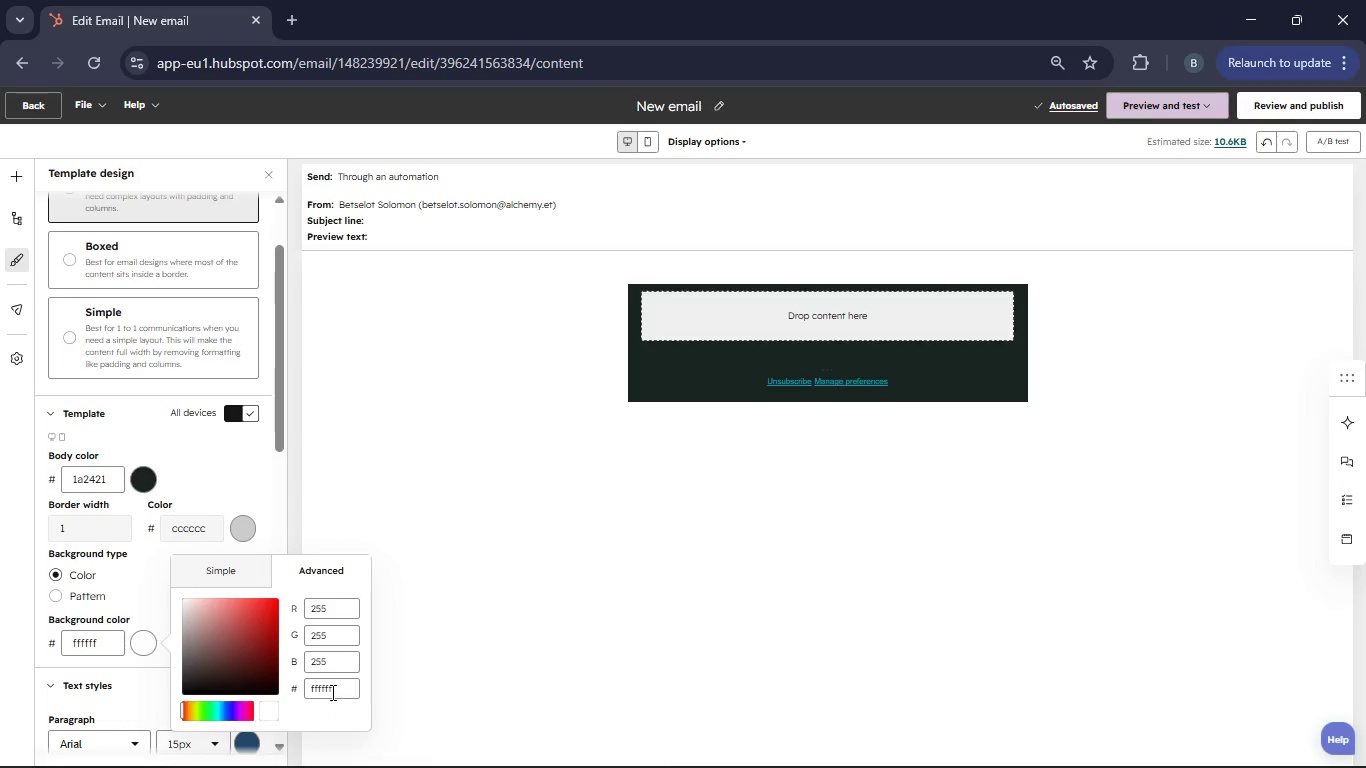 
left_click([339, 693])
 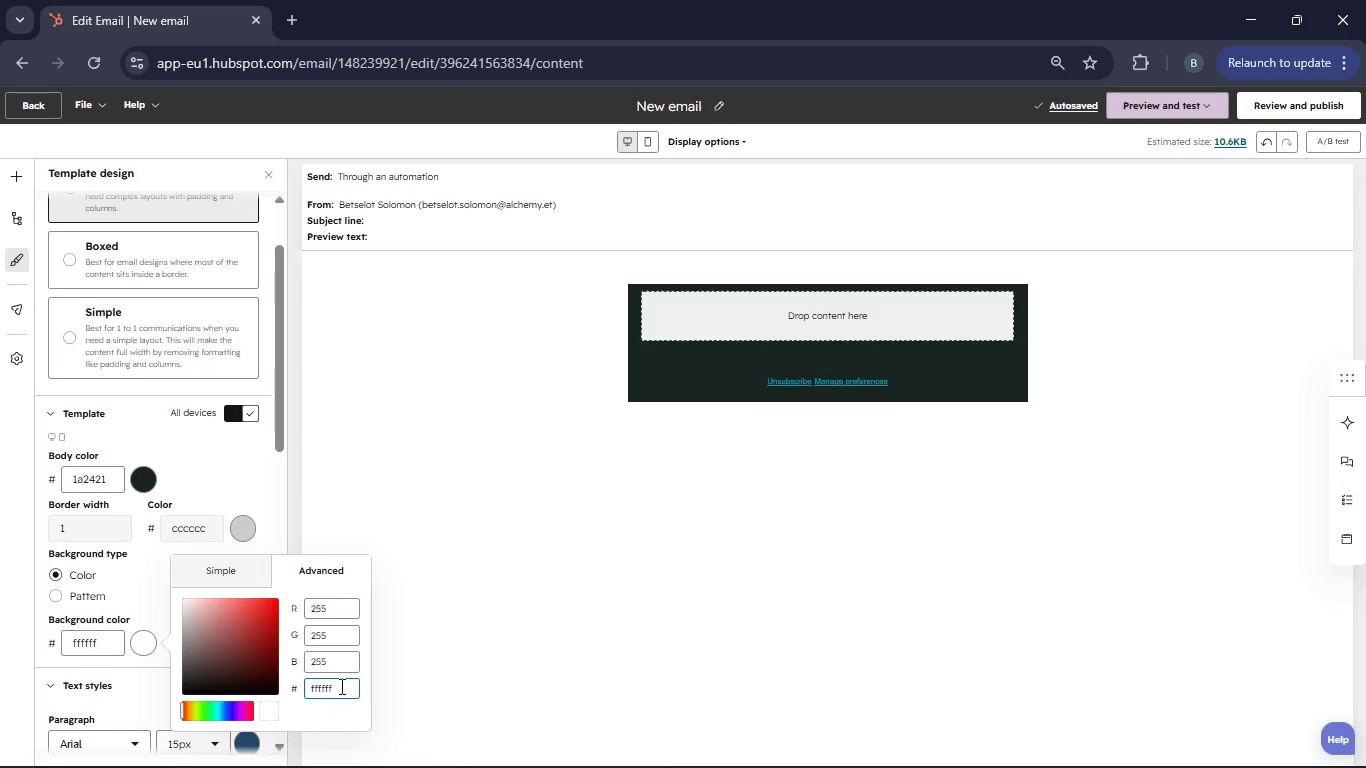 
hold_key(key=Backspace, duration=0.97)
 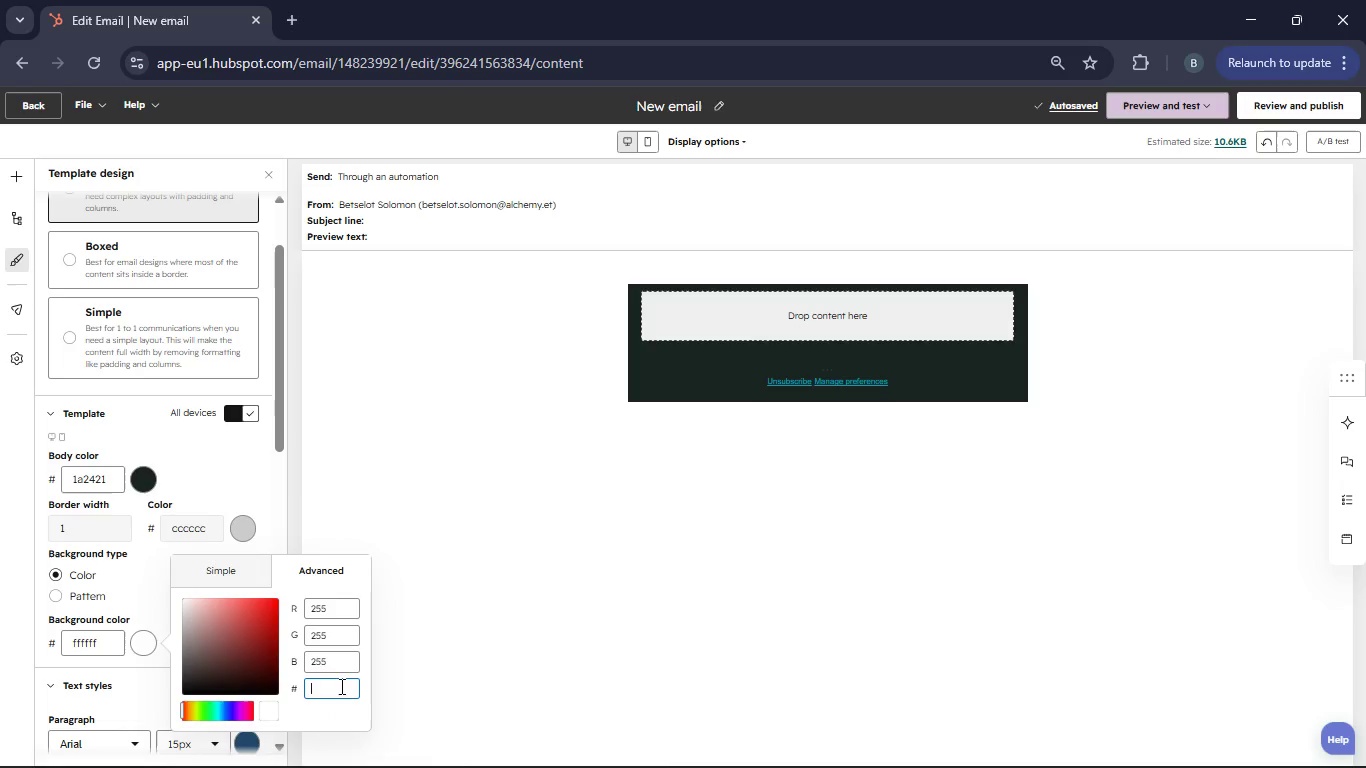 
key(Backspace)
type(1a2421)
 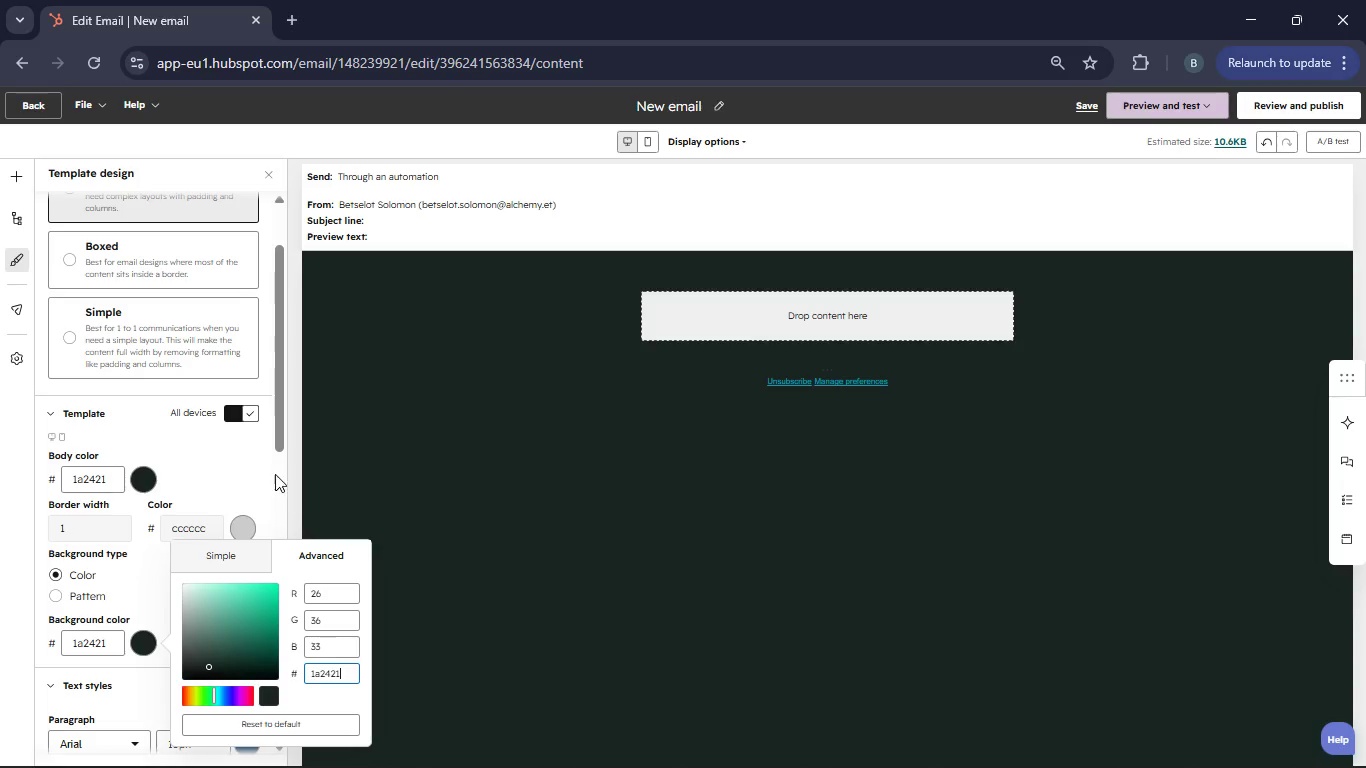 
left_click([258, 471])
 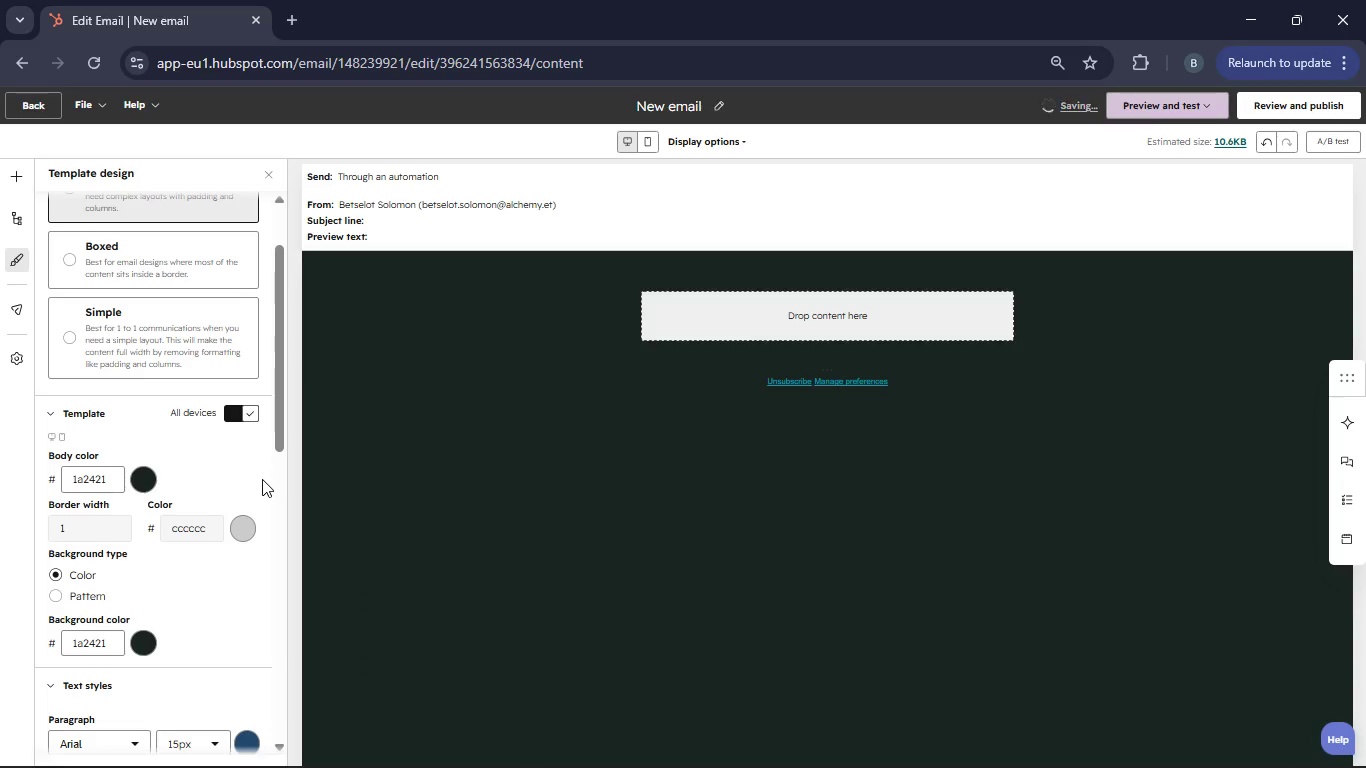 
scroll: coordinate [244, 587], scroll_direction: down, amount: 1.0
 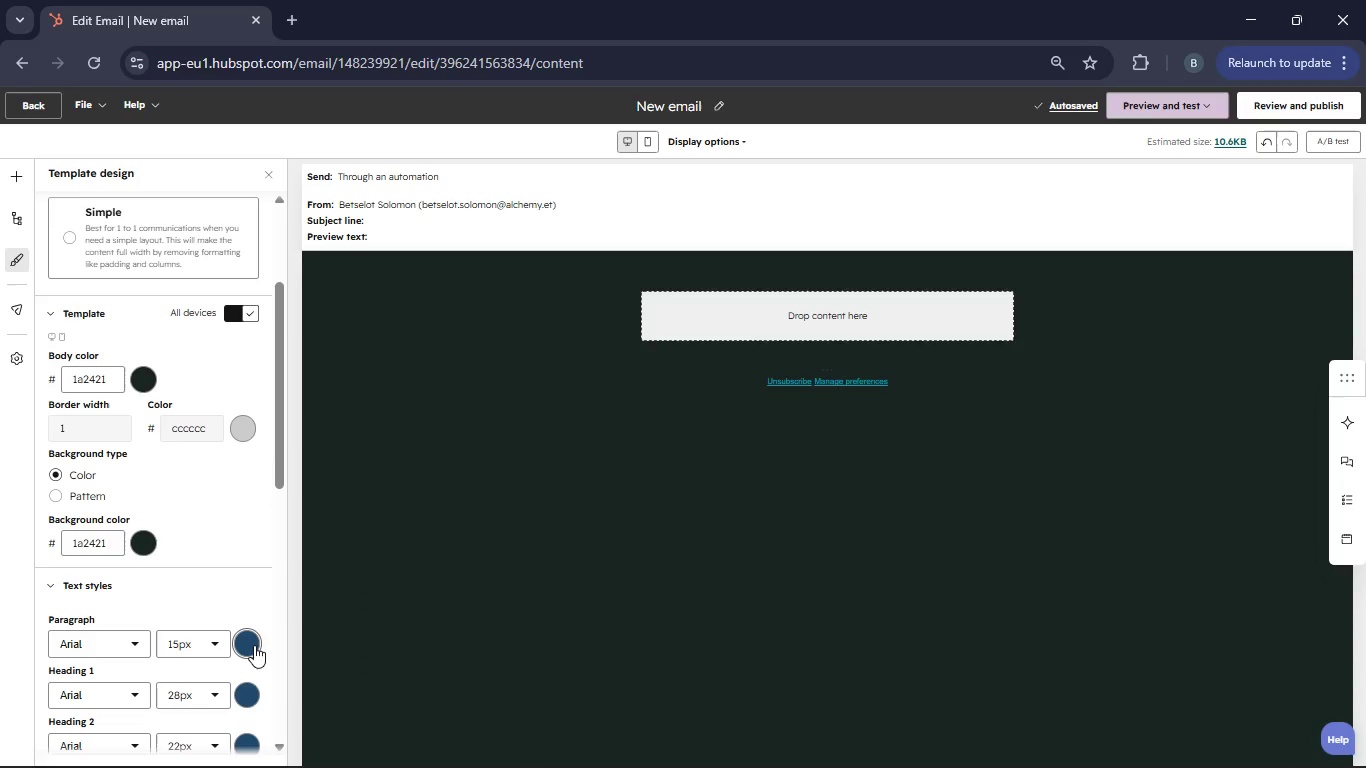 
left_click([254, 645])
 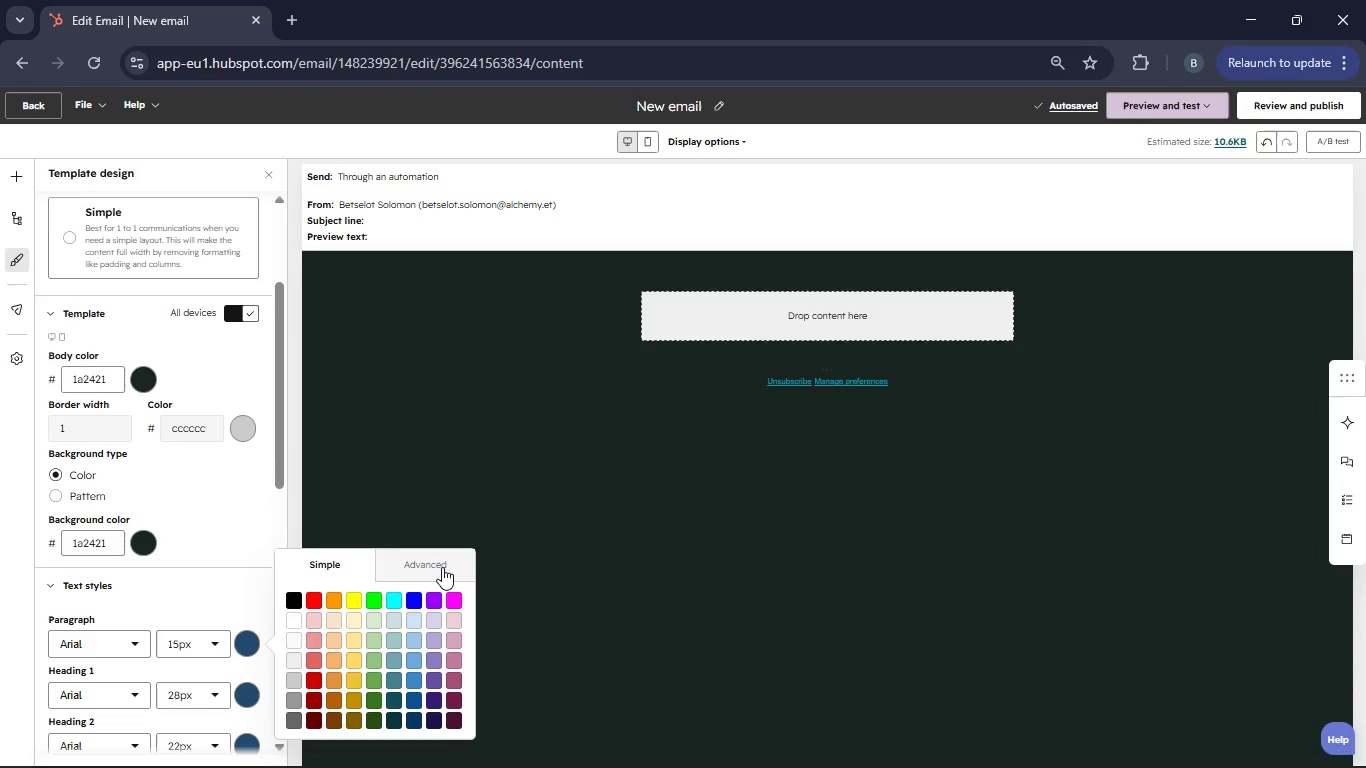 
left_click([442, 567])
 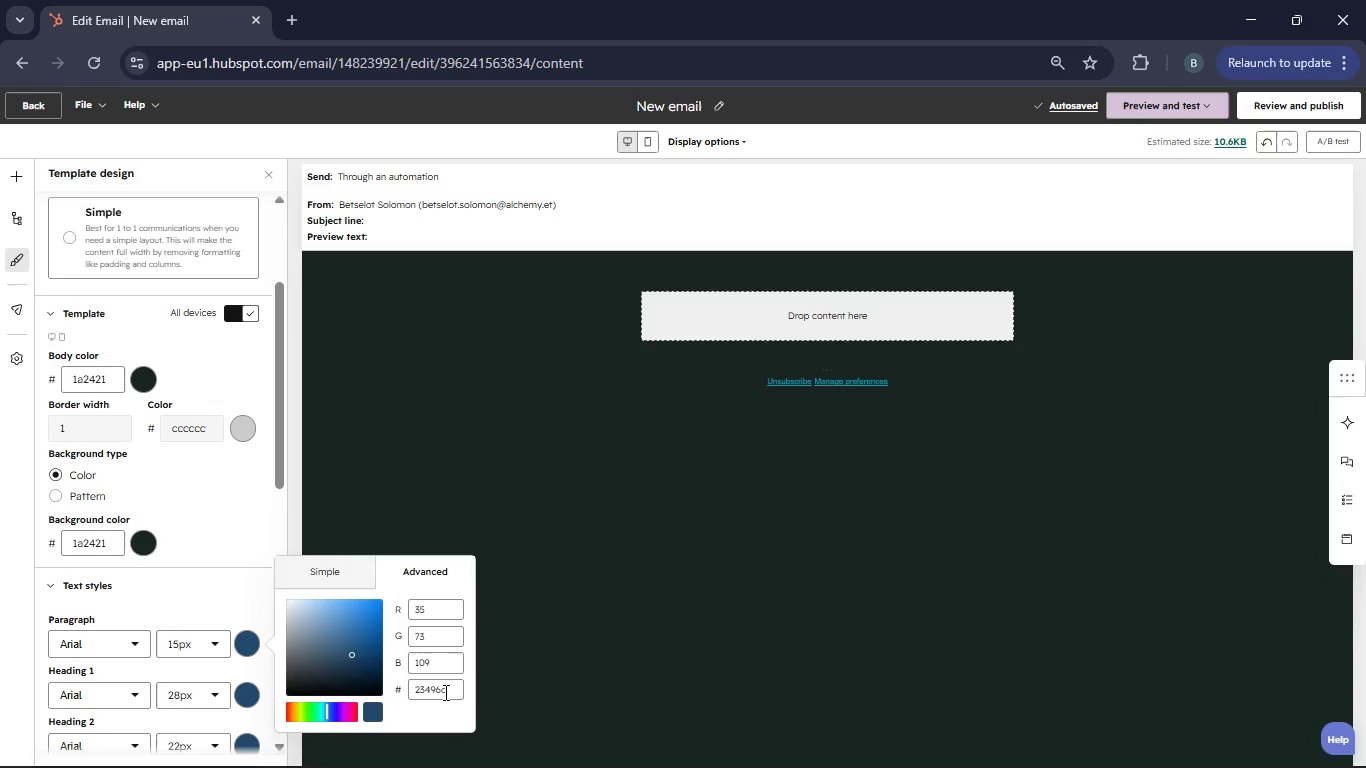 
left_click_drag(start_coordinate=[444, 692], to_coordinate=[408, 692])
 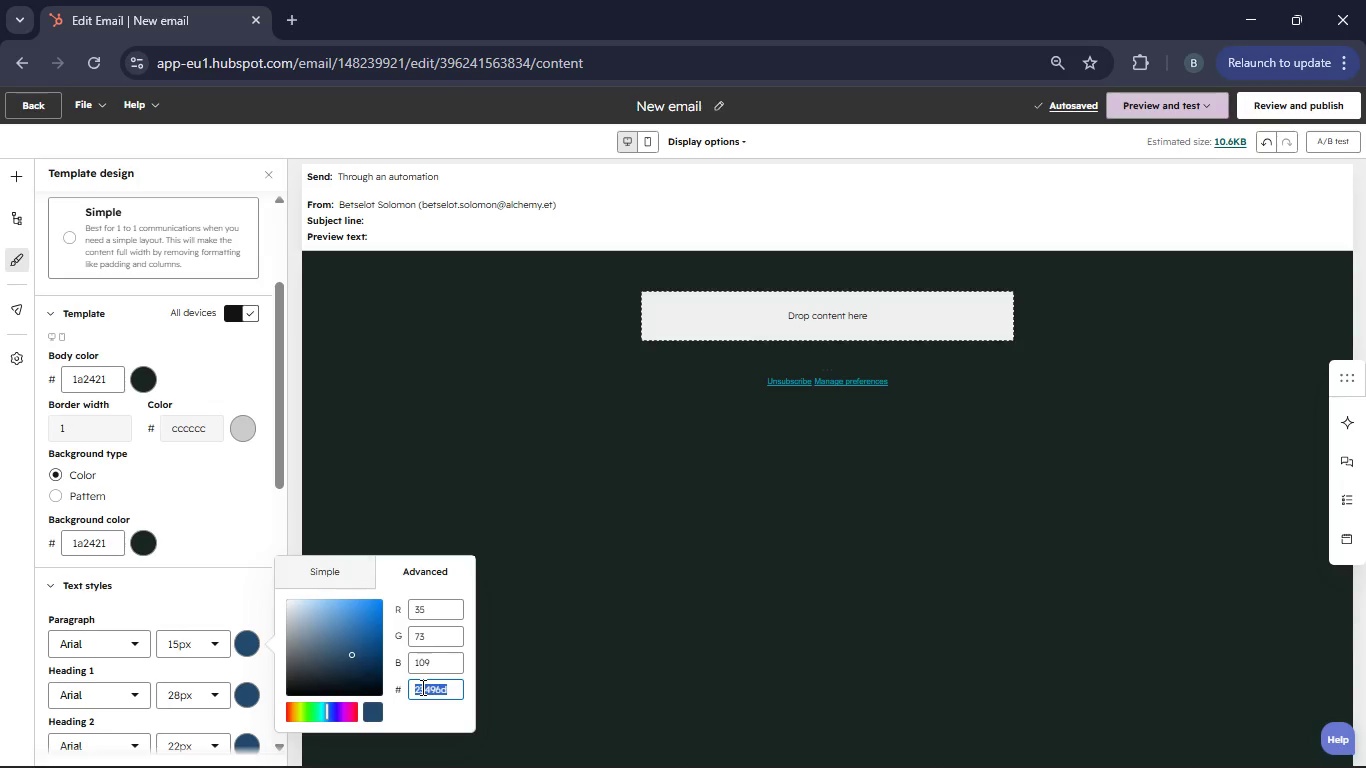 
key(Backspace)
 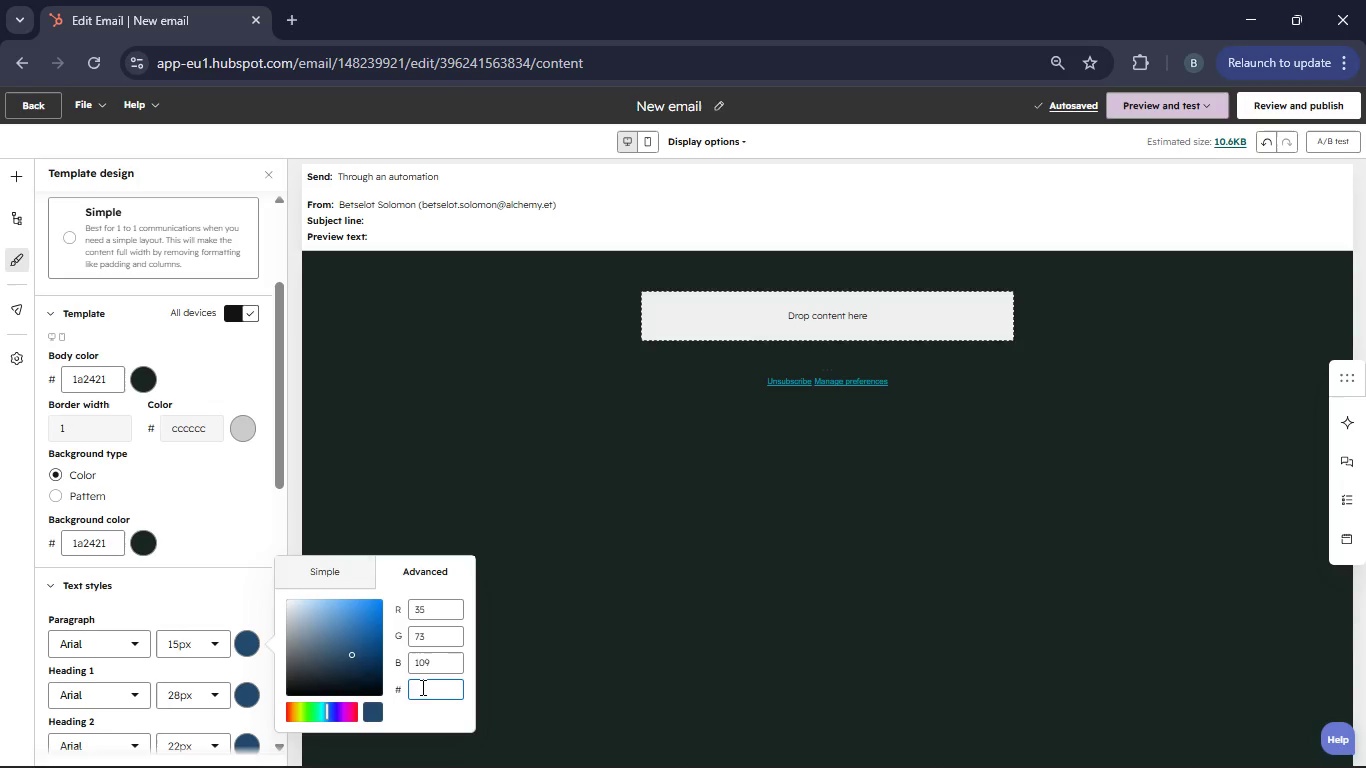 
type(fdfbf7)
 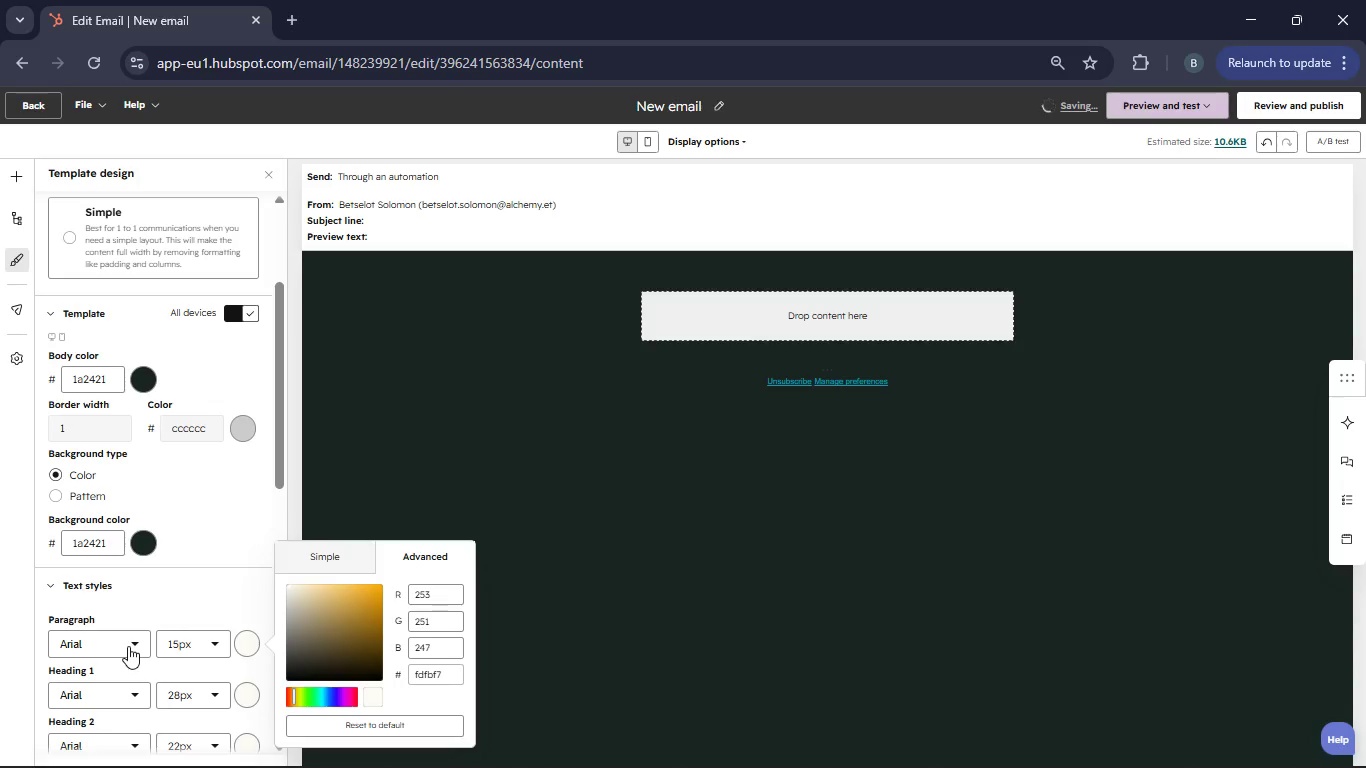 
scroll: coordinate [135, 575], scroll_direction: down, amount: 3.0
 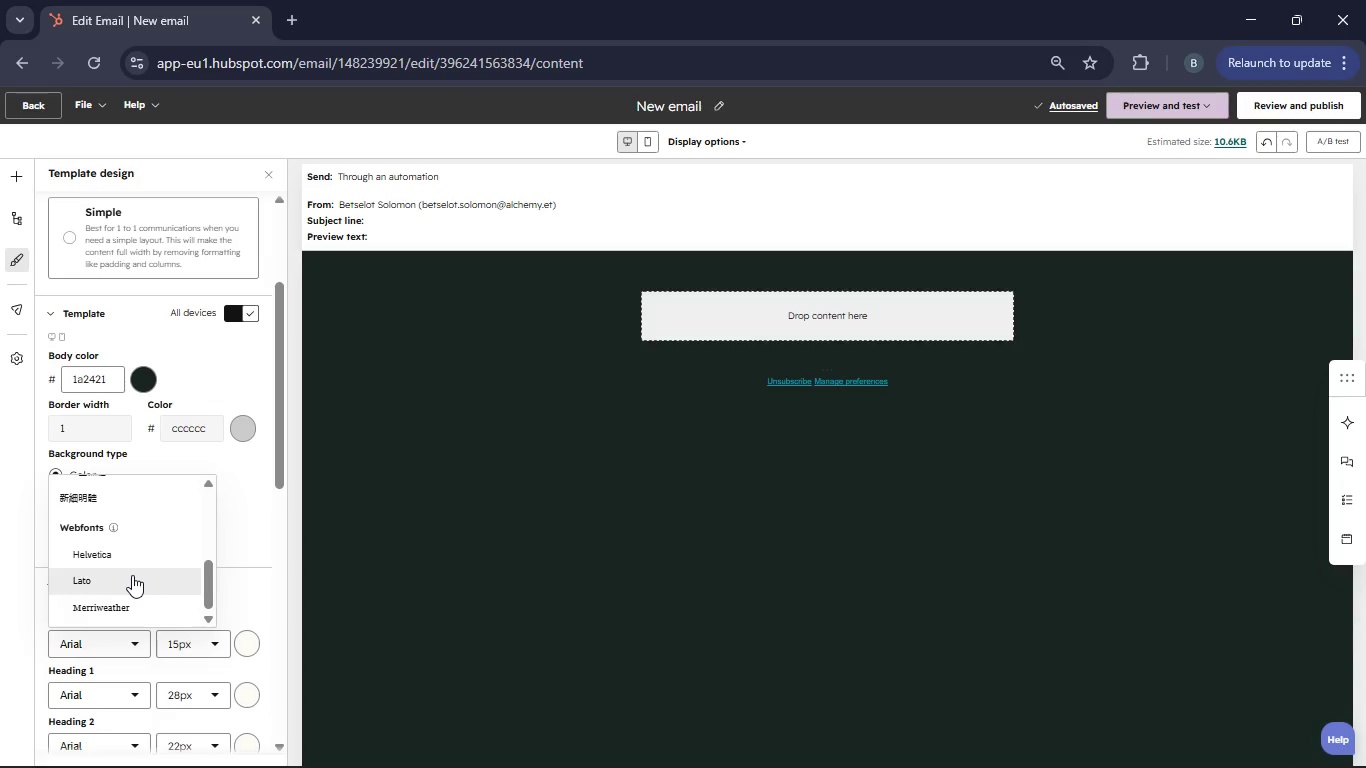 
left_click([132, 575])
 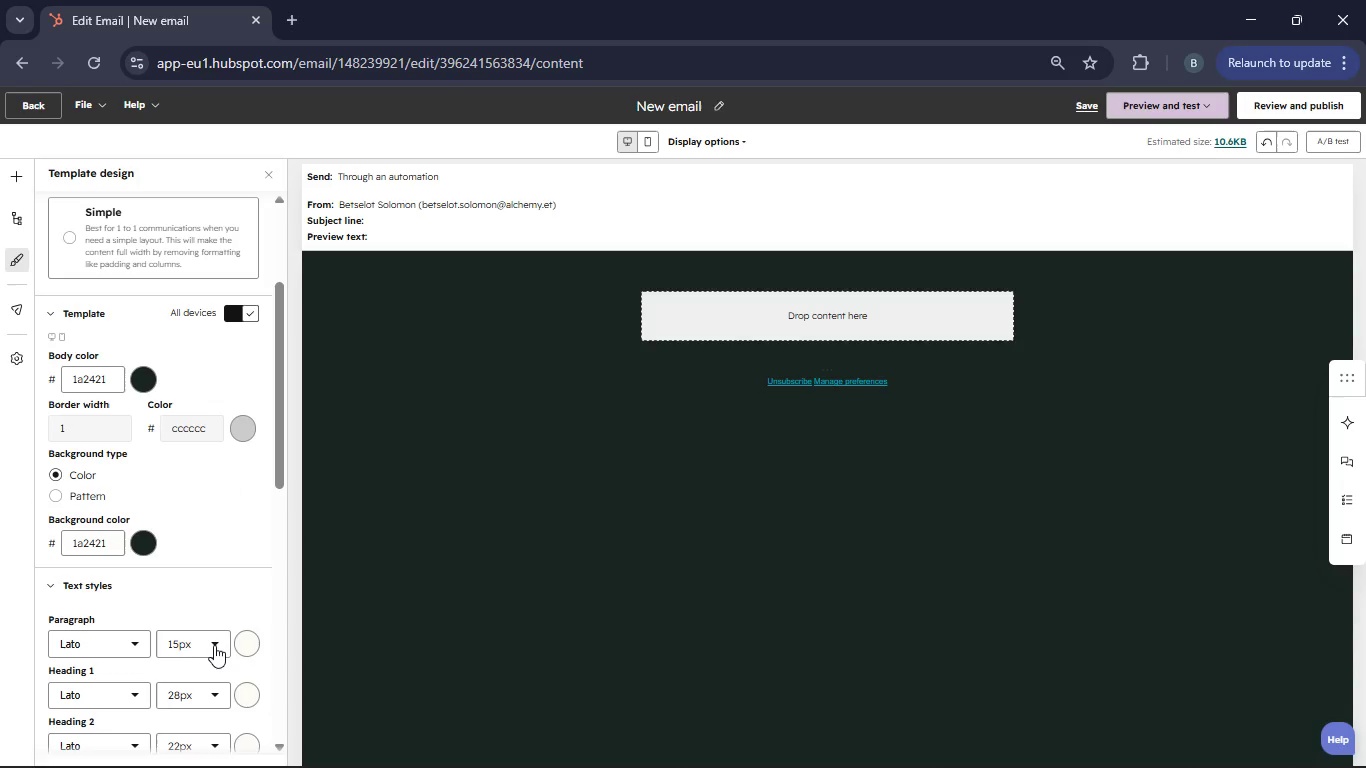 
left_click([218, 645])
 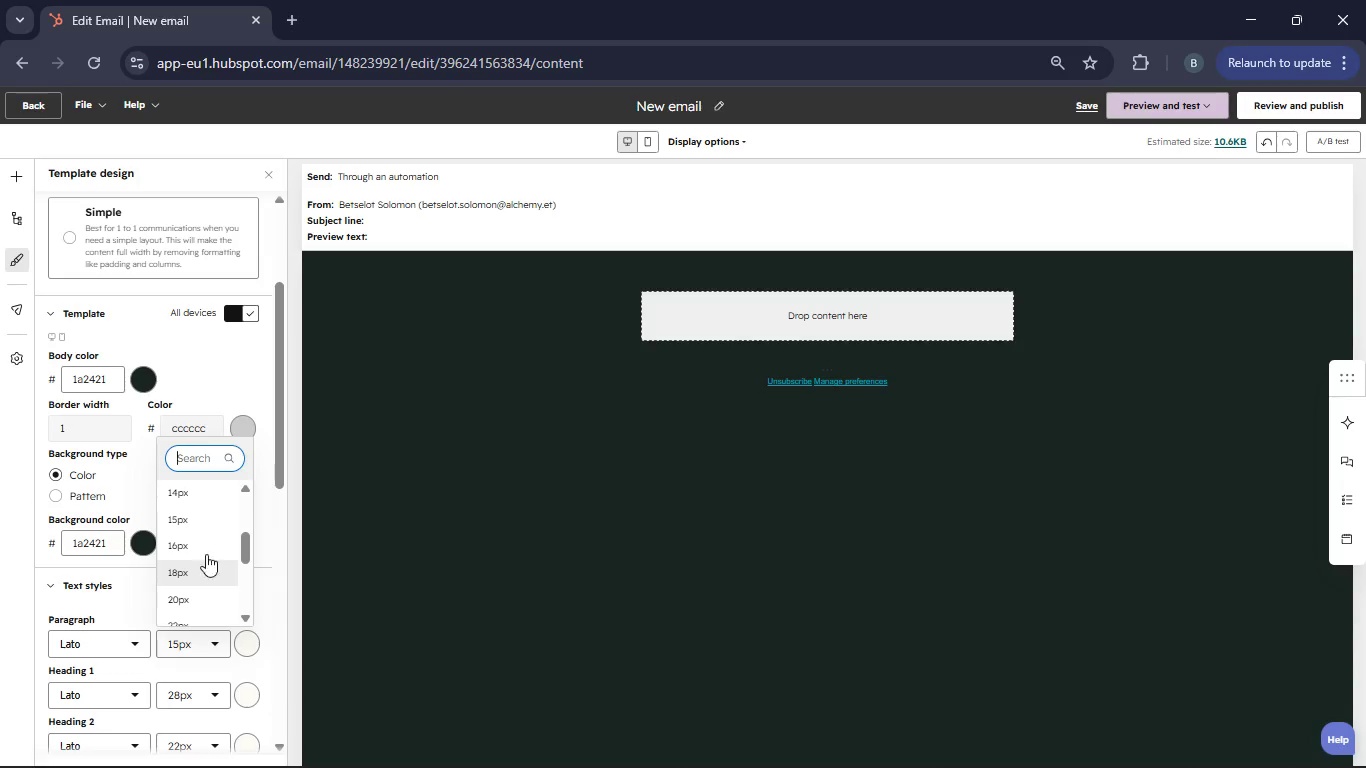 
left_click([205, 550])
 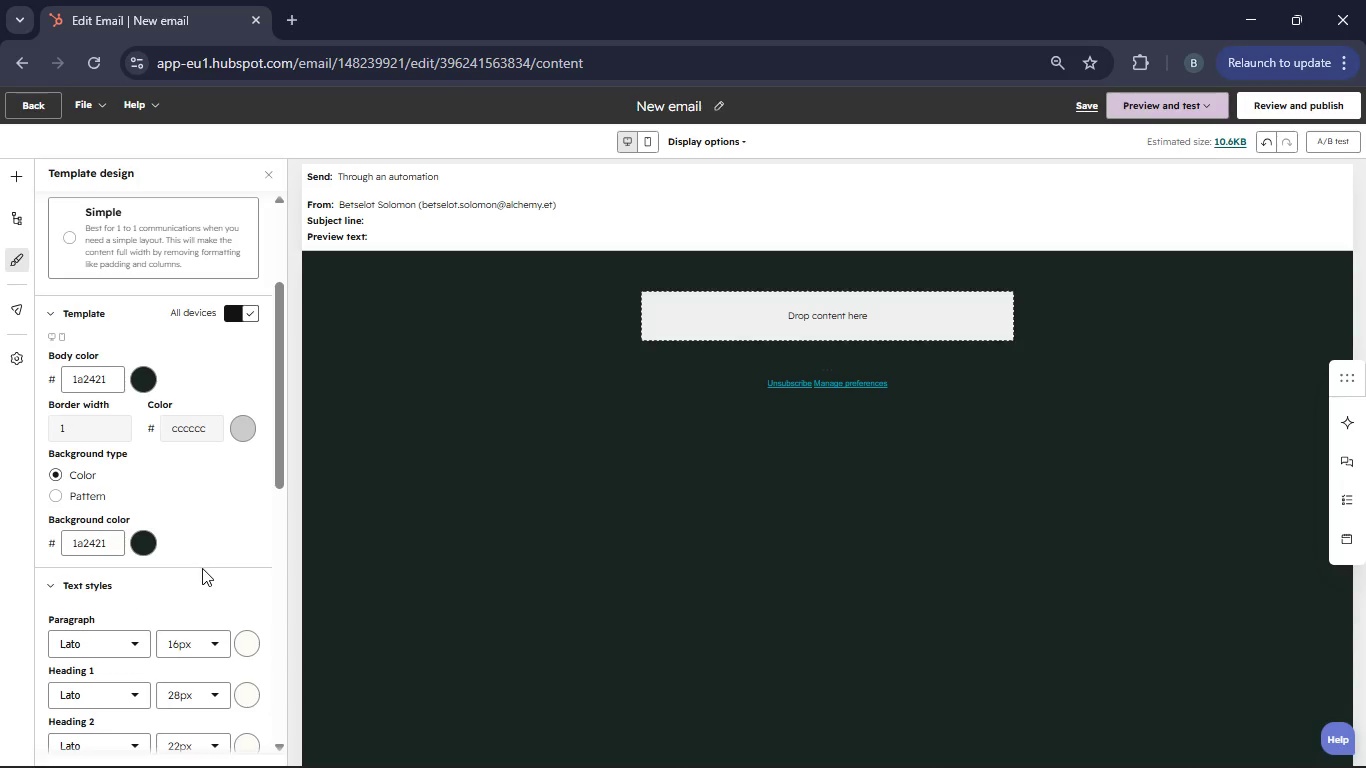 
left_click([202, 568])
 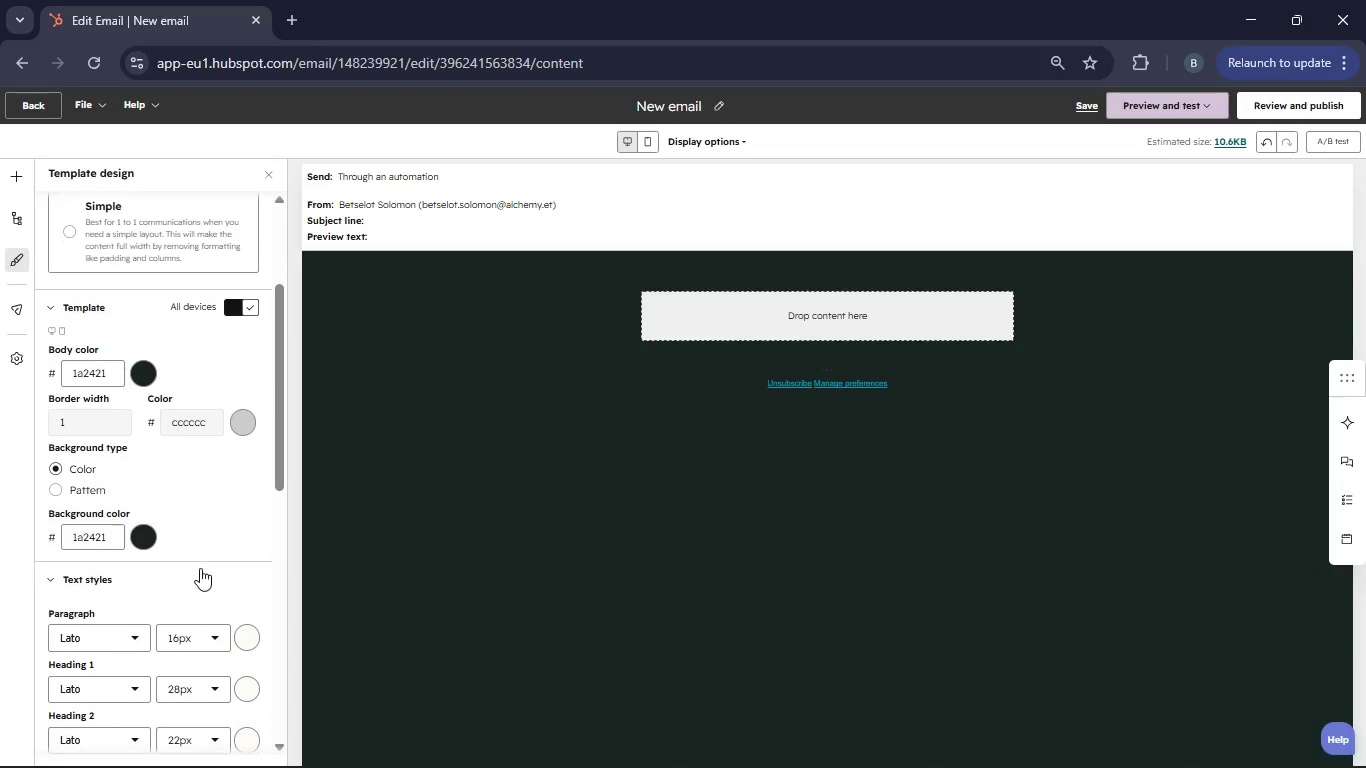 
scroll: coordinate [199, 568], scroll_direction: down, amount: 5.0
 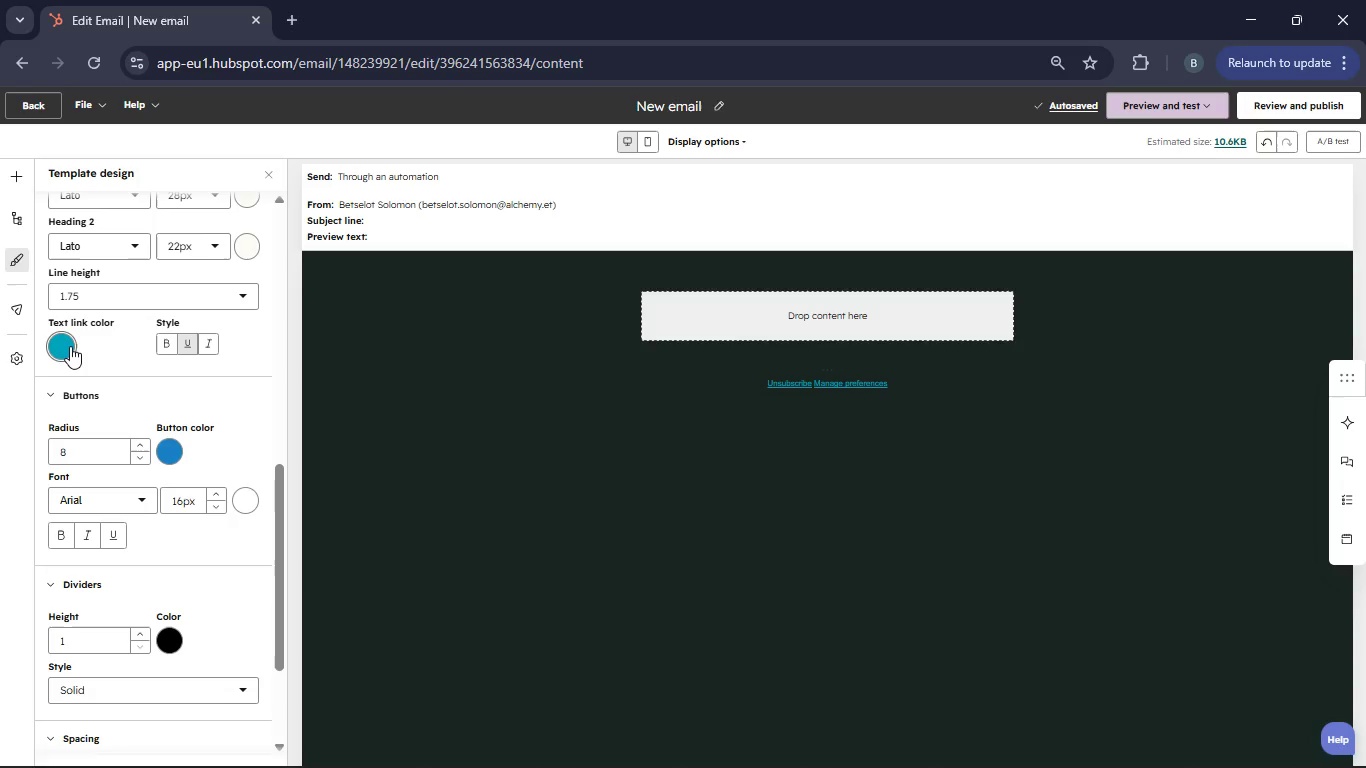 
left_click([70, 346])
 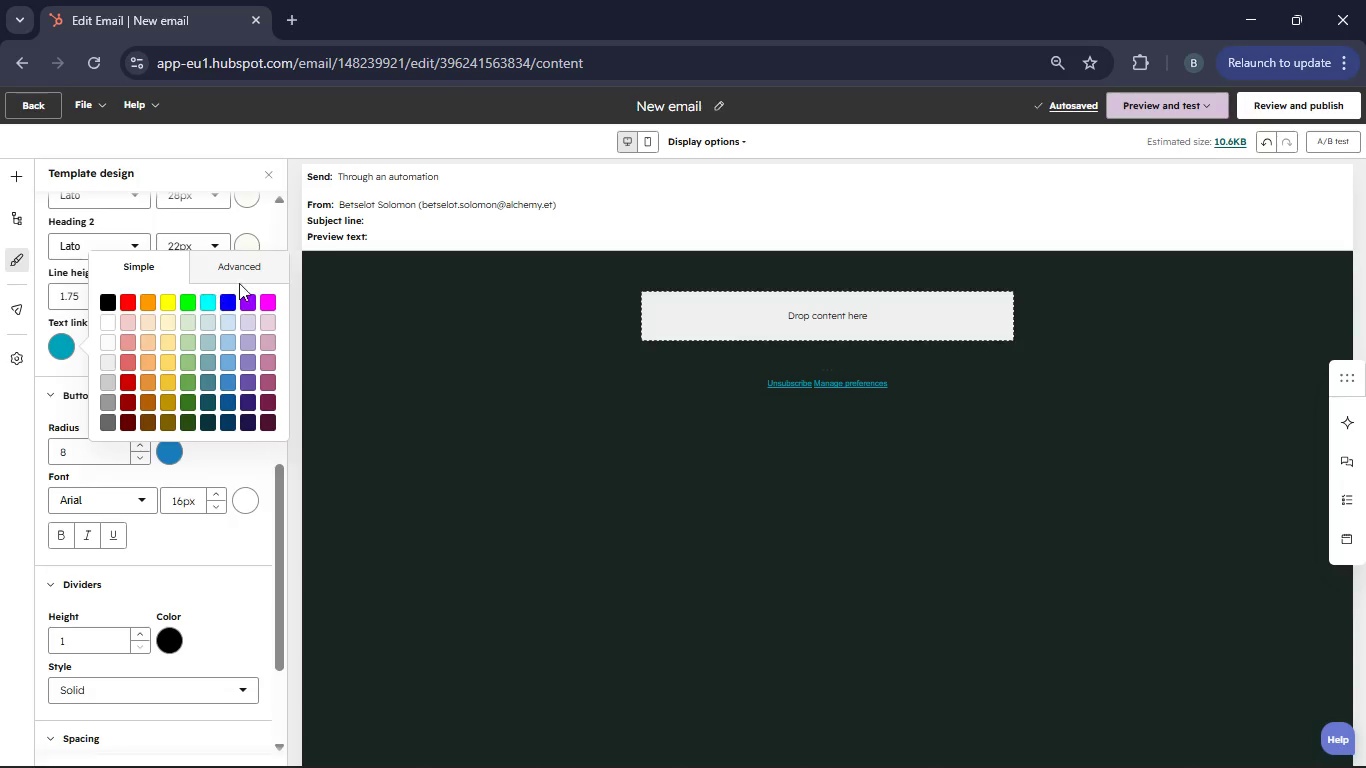 
left_click([240, 282])
 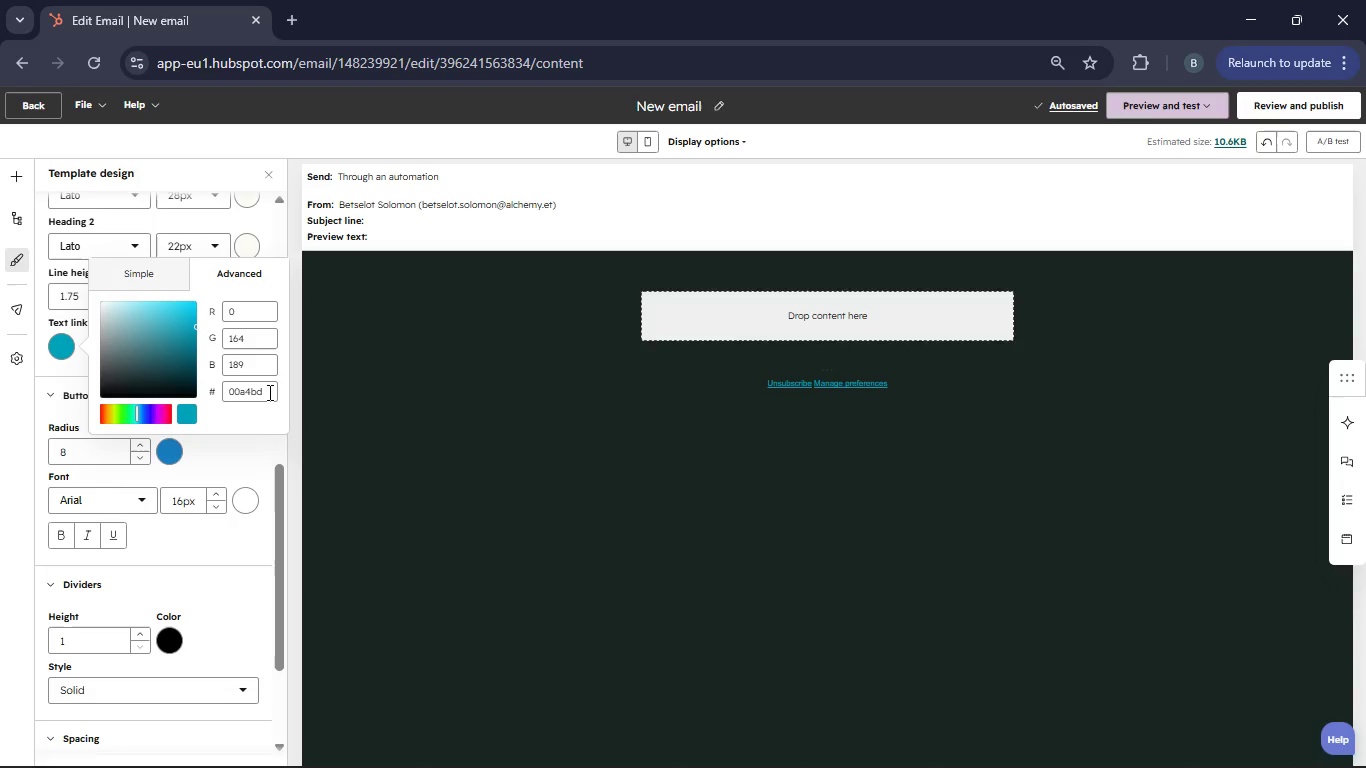 
left_click([269, 392])
 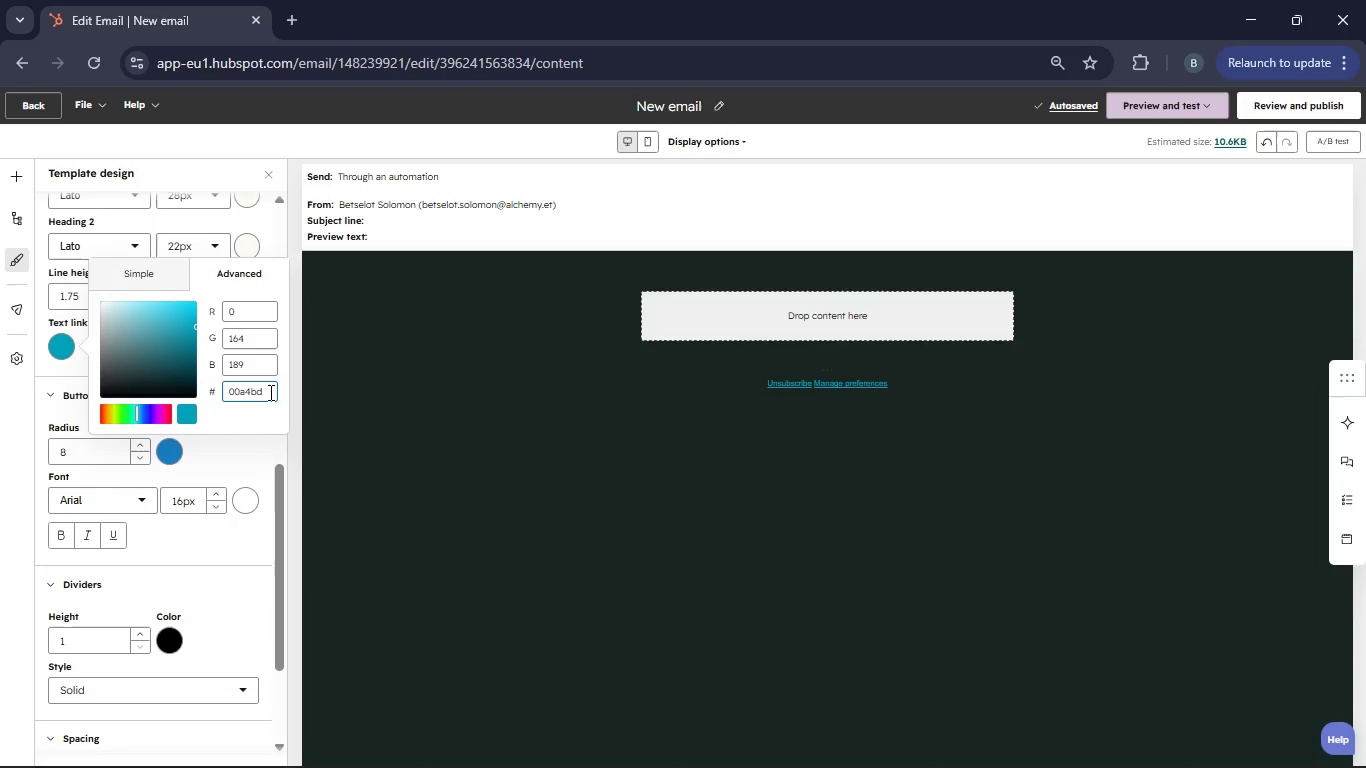 
hold_key(key=Backspace, duration=1.22)
 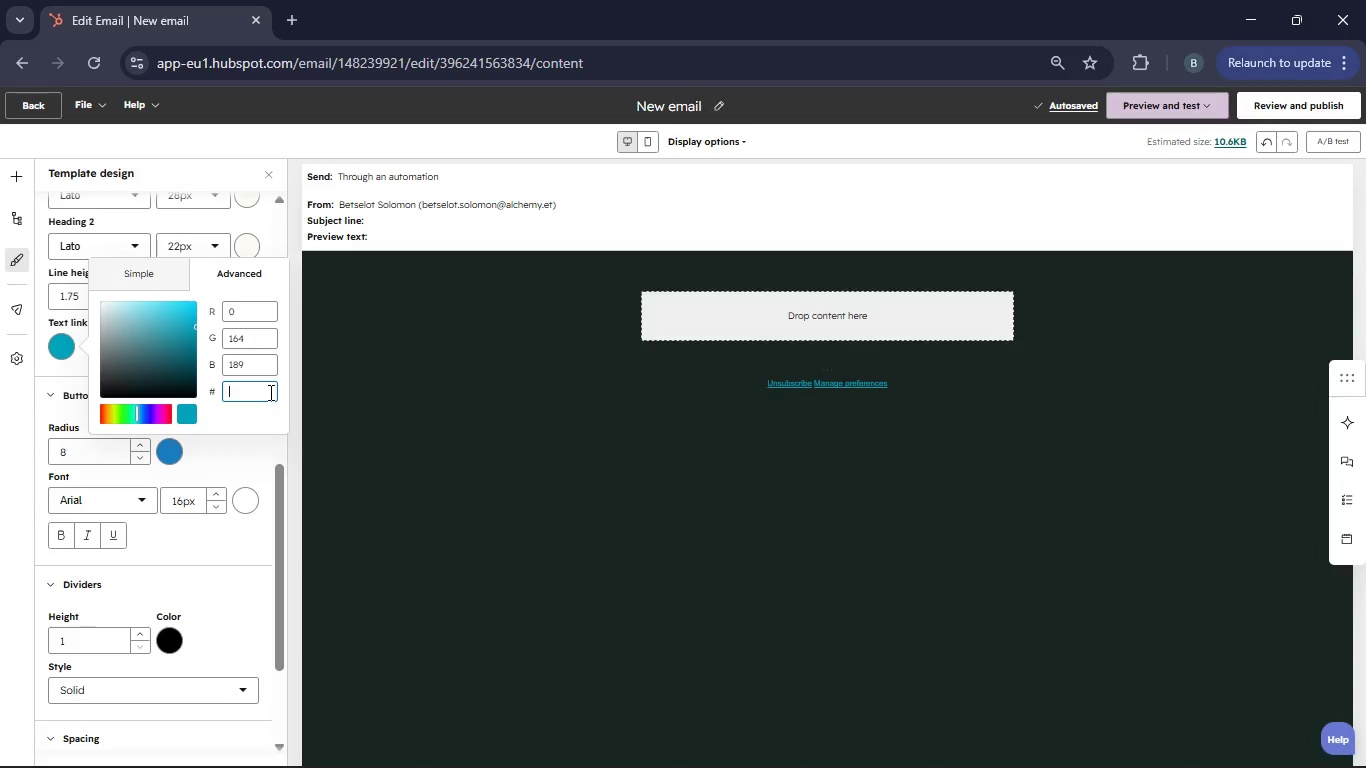 
type(Metallic Gol)
key(Backspace)
key(Backspace)
key(Backspace)
type(d4af37)
 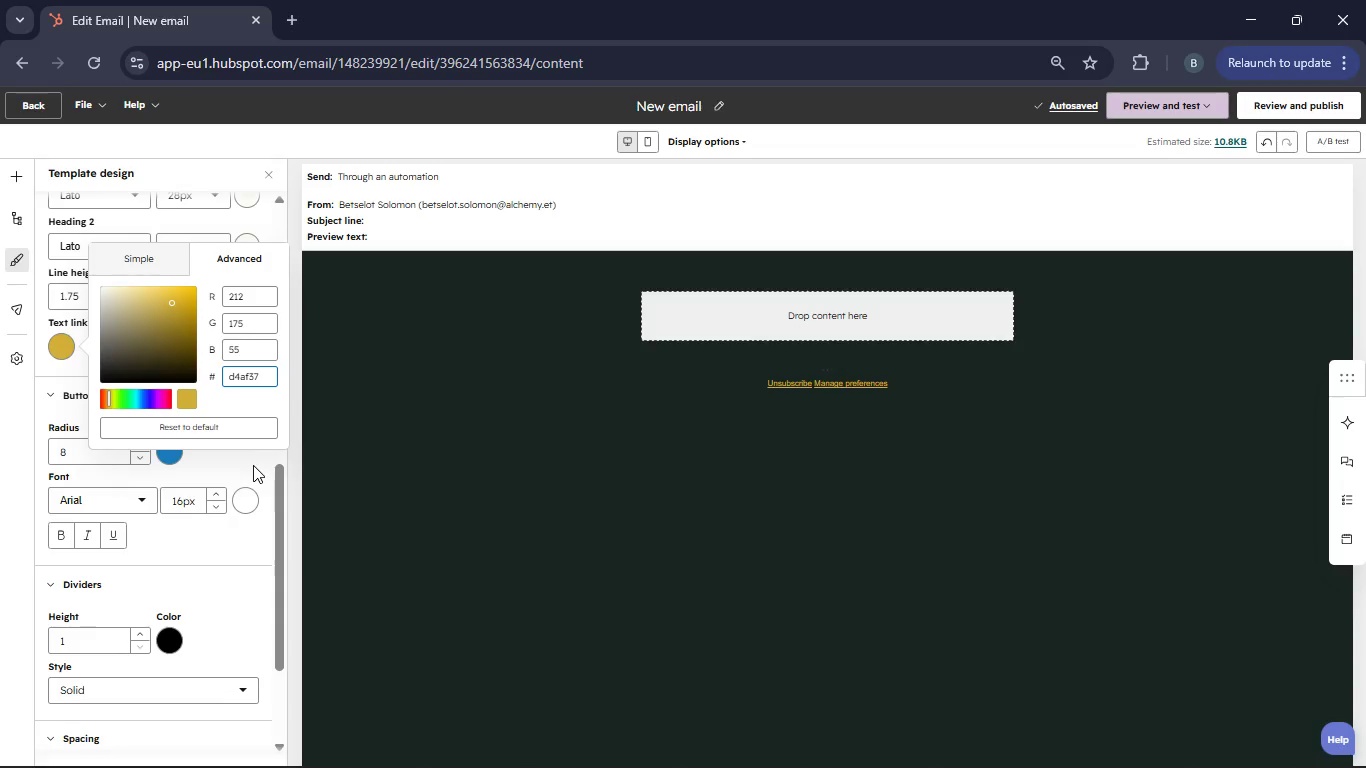 
wait(14.31)
 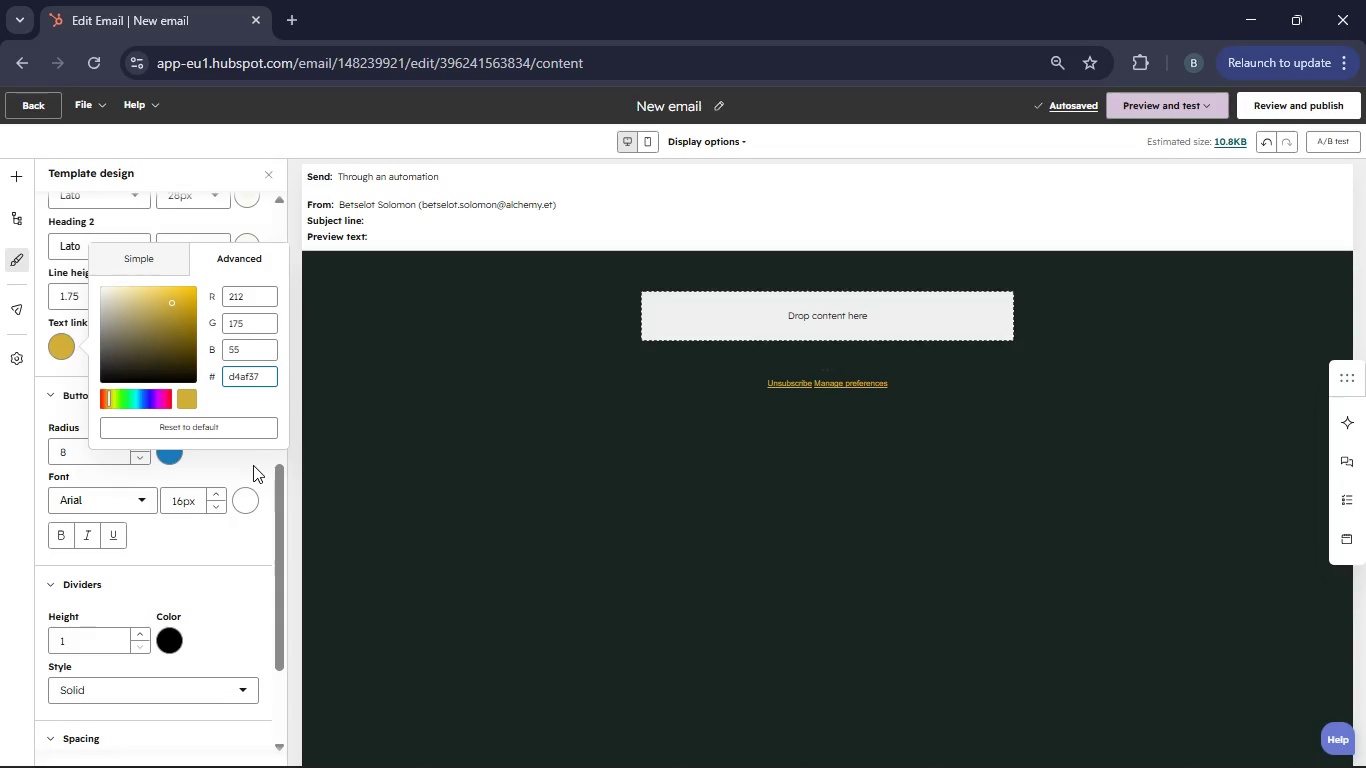 
left_click([220, 465])
 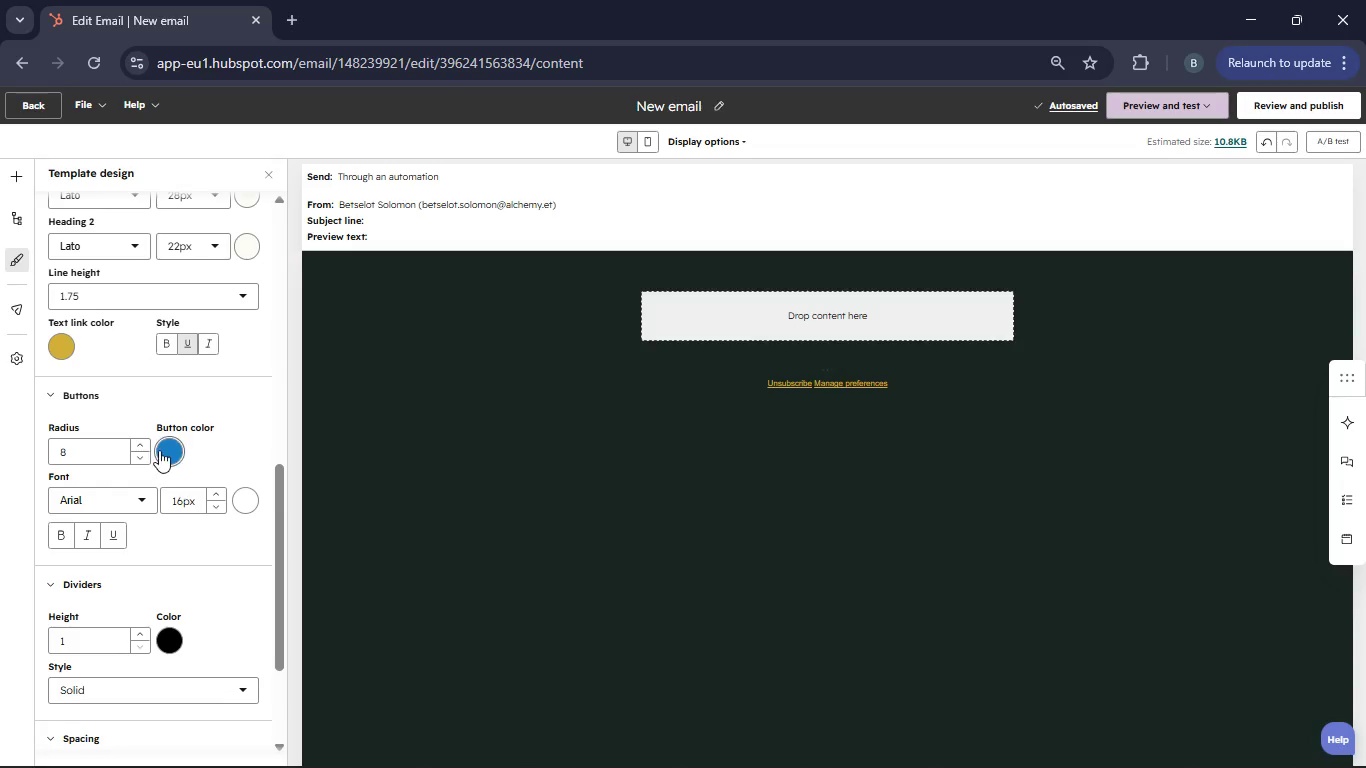 
left_click([159, 450])
 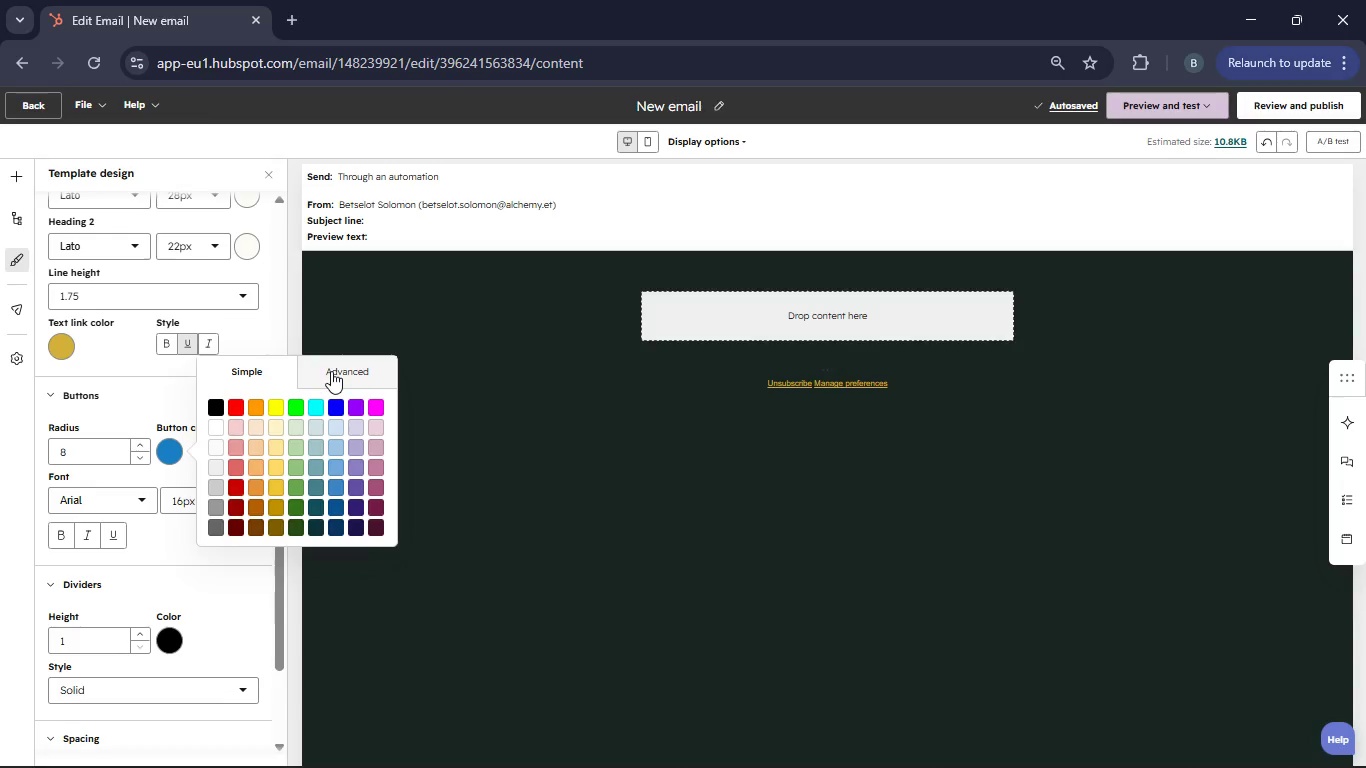 
left_click([331, 371])
 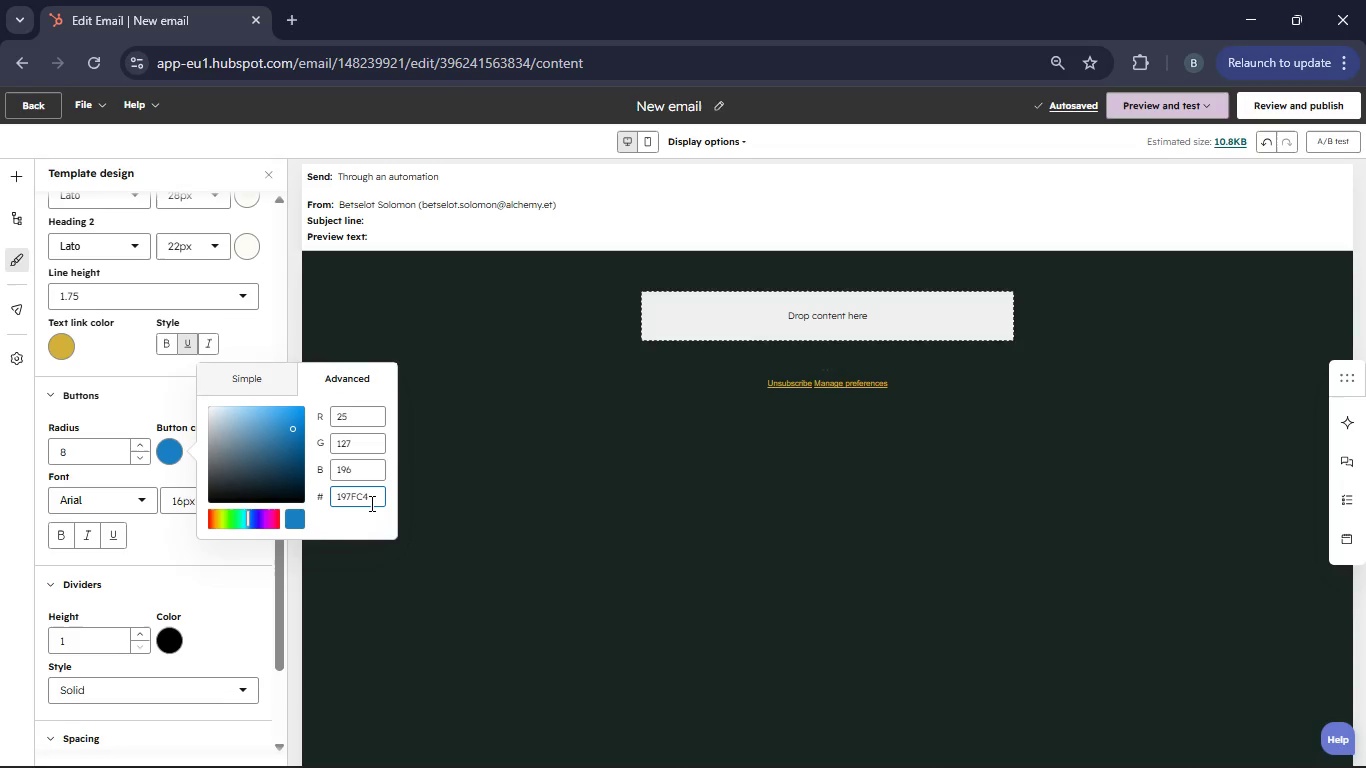 
hold_key(key=Backspace, duration=0.7)
 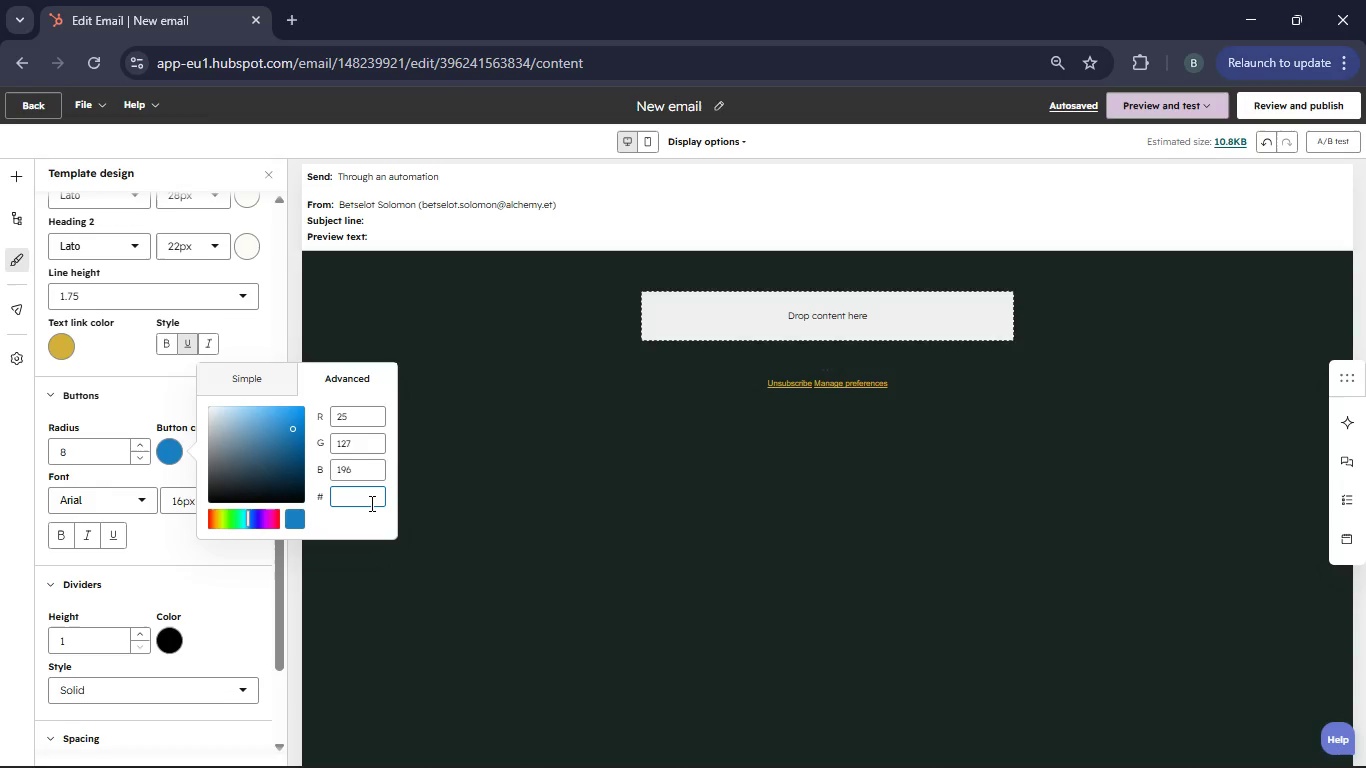 
wait(7.83)
 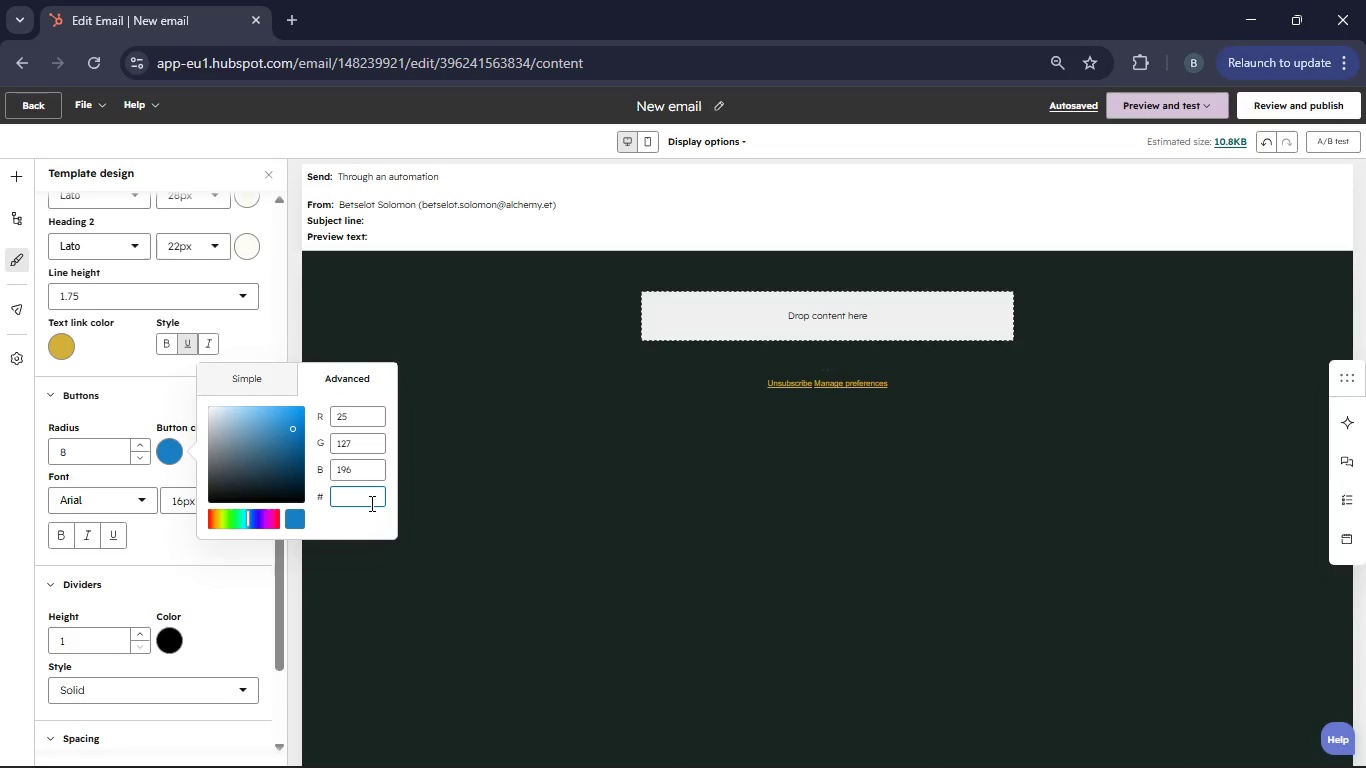 
key(Backspace)
key(Backspace)
key(Backspace)
type(d4af37)
 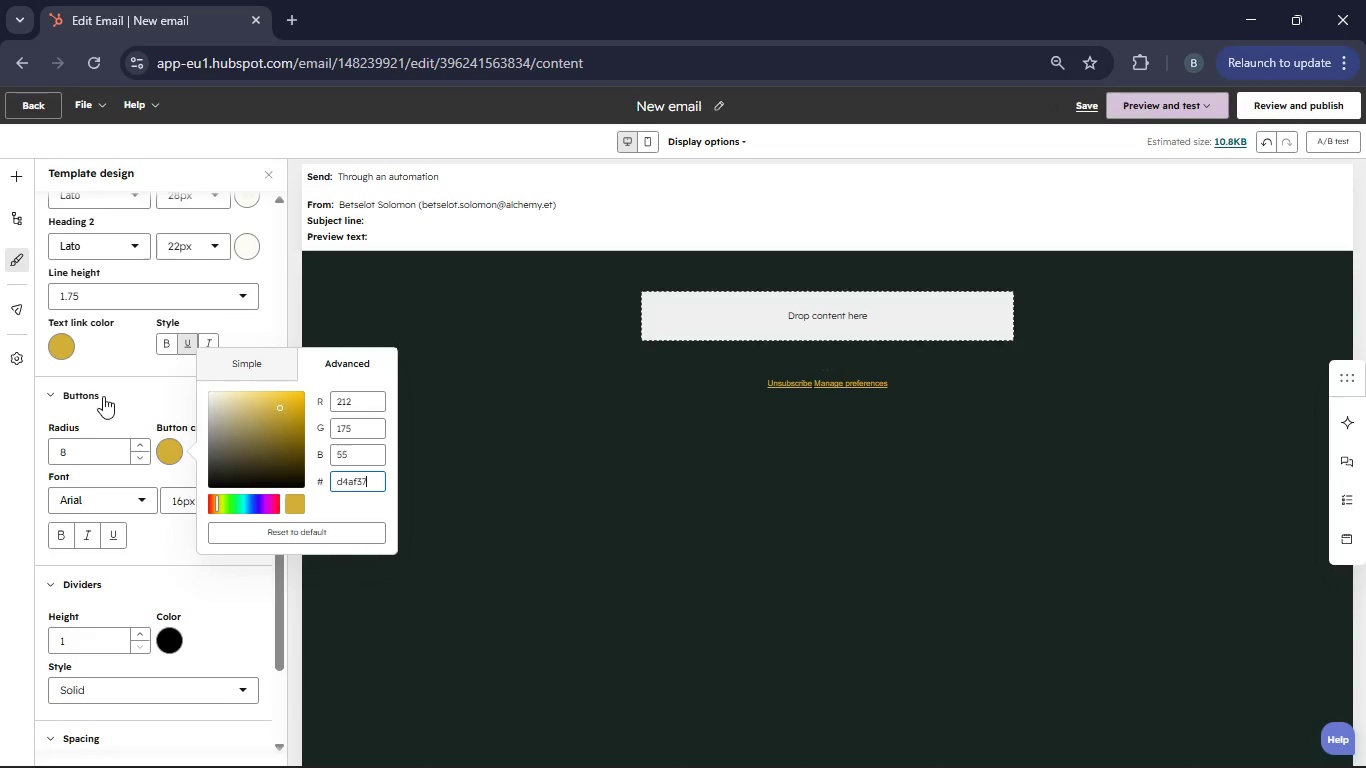 
left_click([146, 382])
 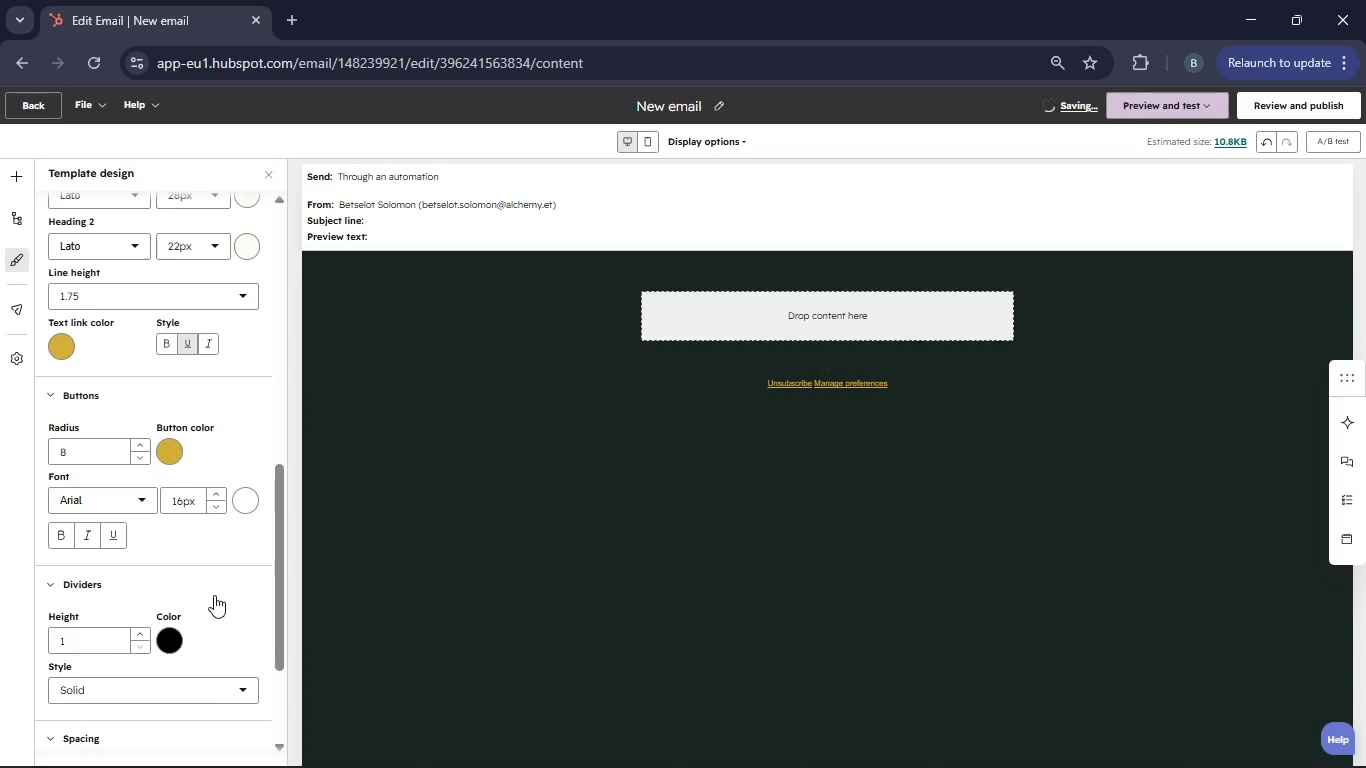 
scroll: coordinate [173, 350], scroll_direction: up, amount: 9.0
 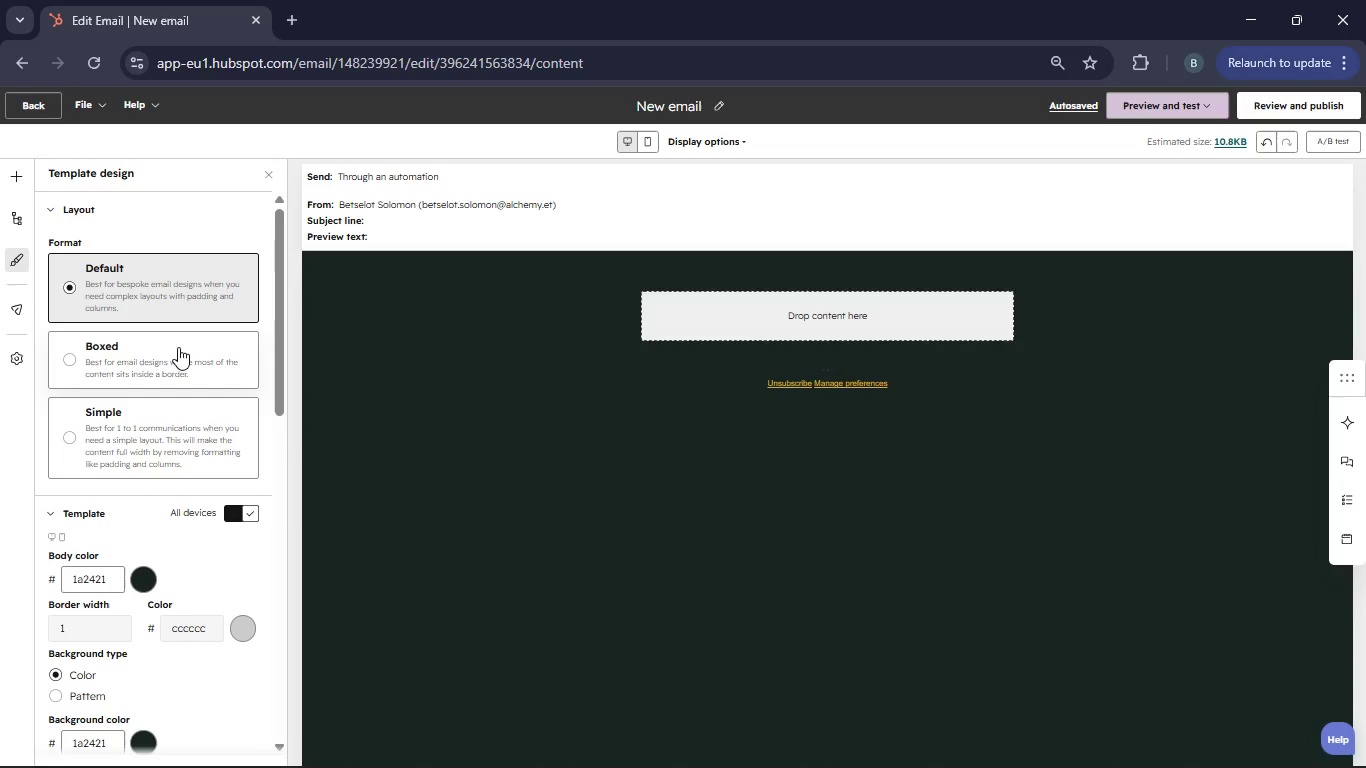 
wait(21.24)
 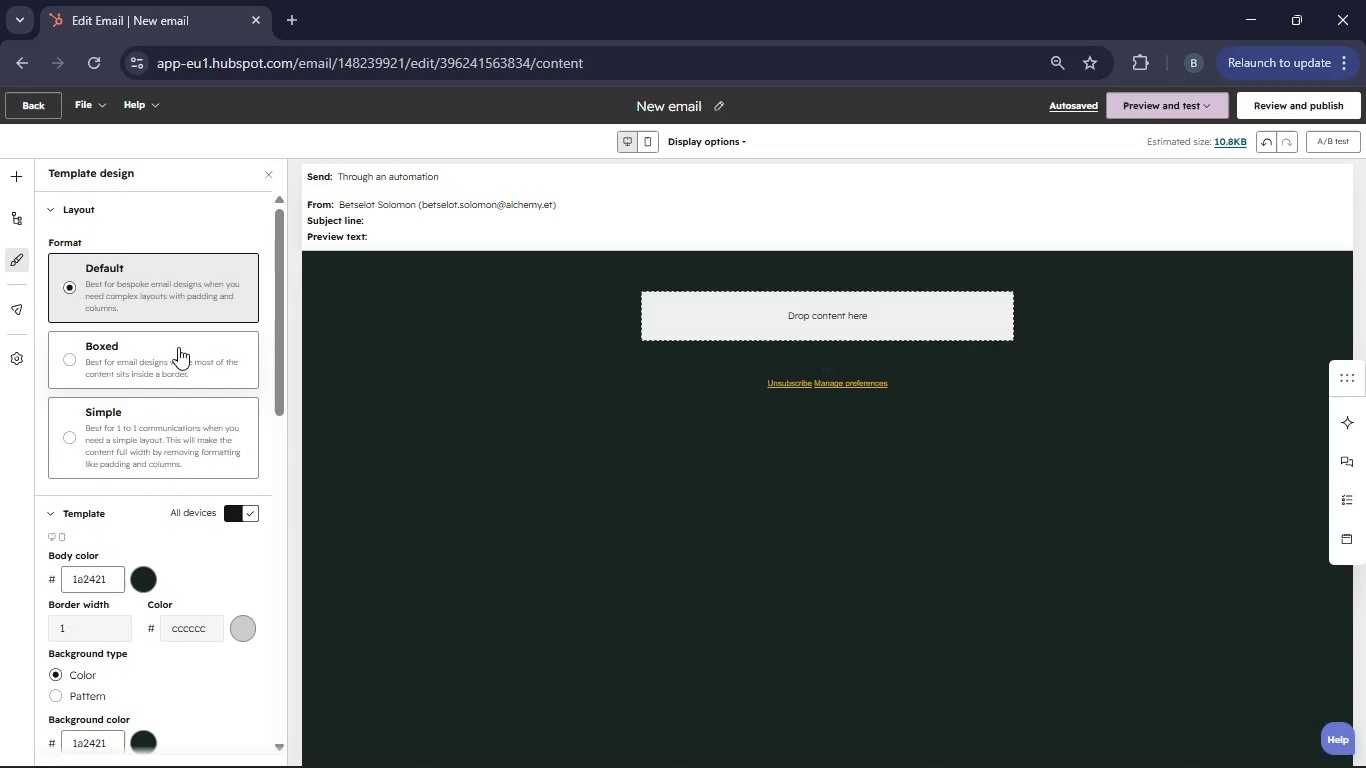 
left_click([271, 174])
 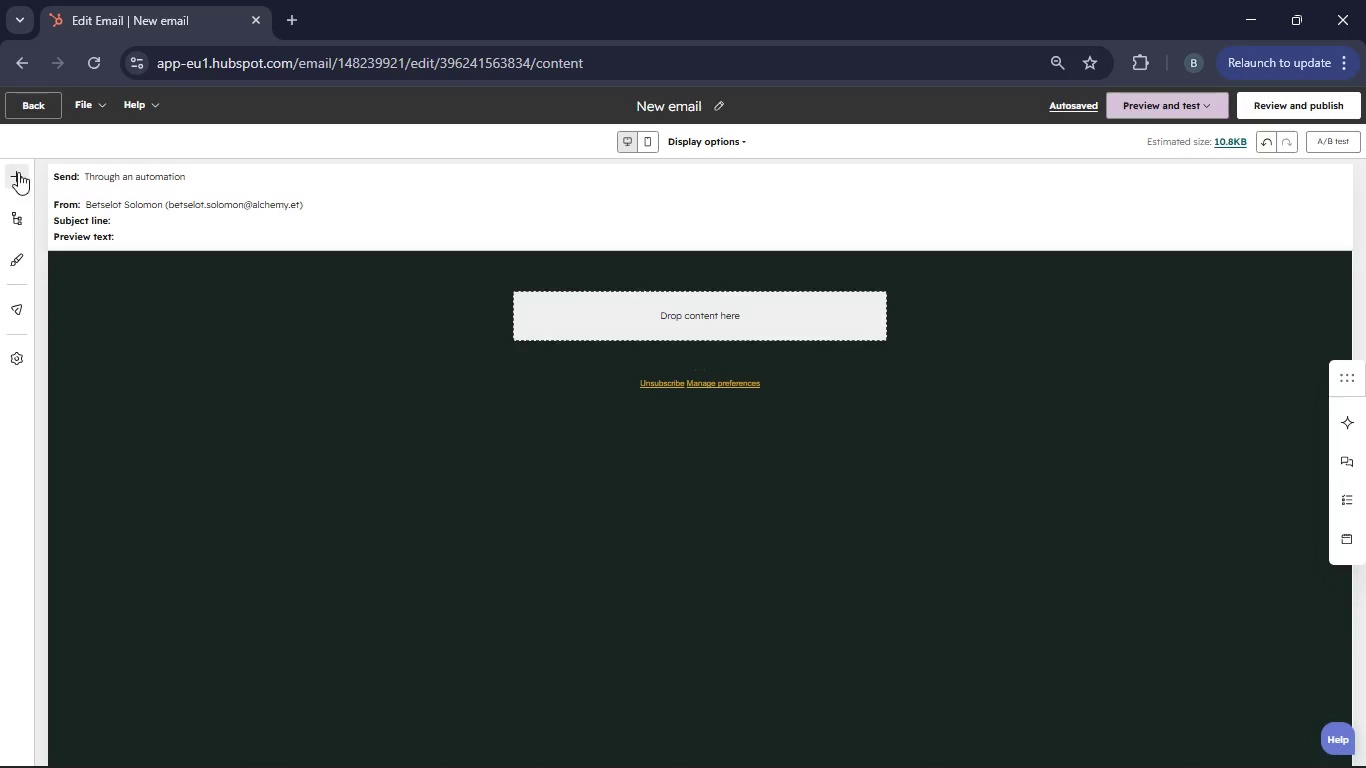 
left_click([18, 172])
 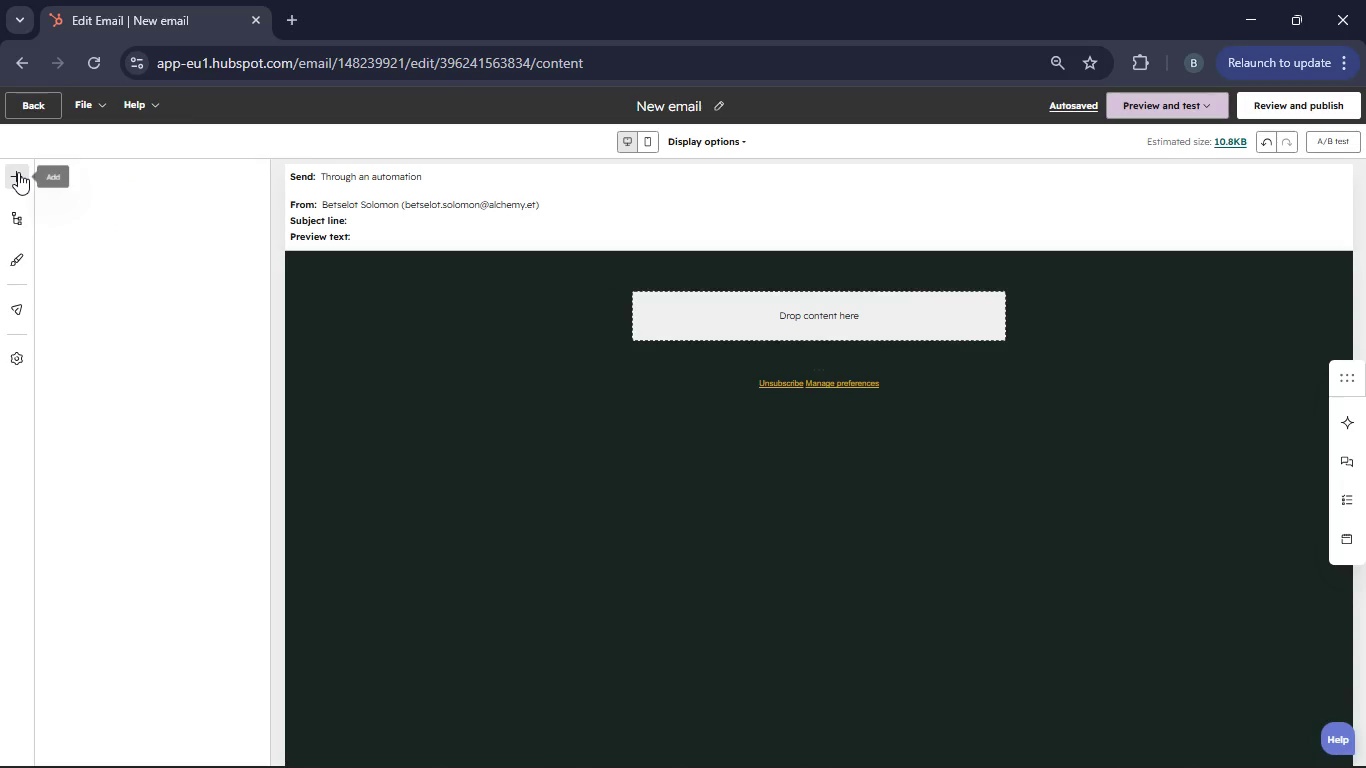 
left_click_drag(start_coordinate=[232, 330], to_coordinate=[801, 317])
 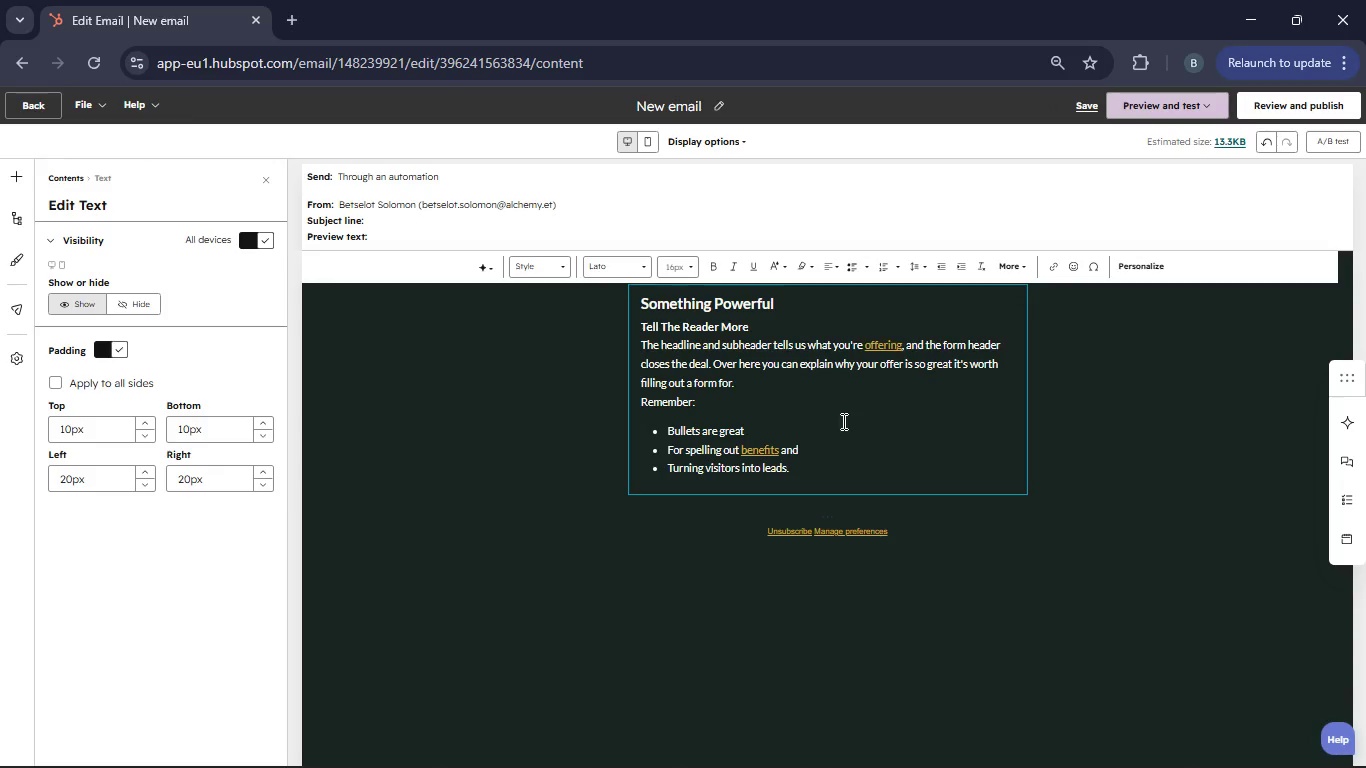 
left_click([846, 476])
 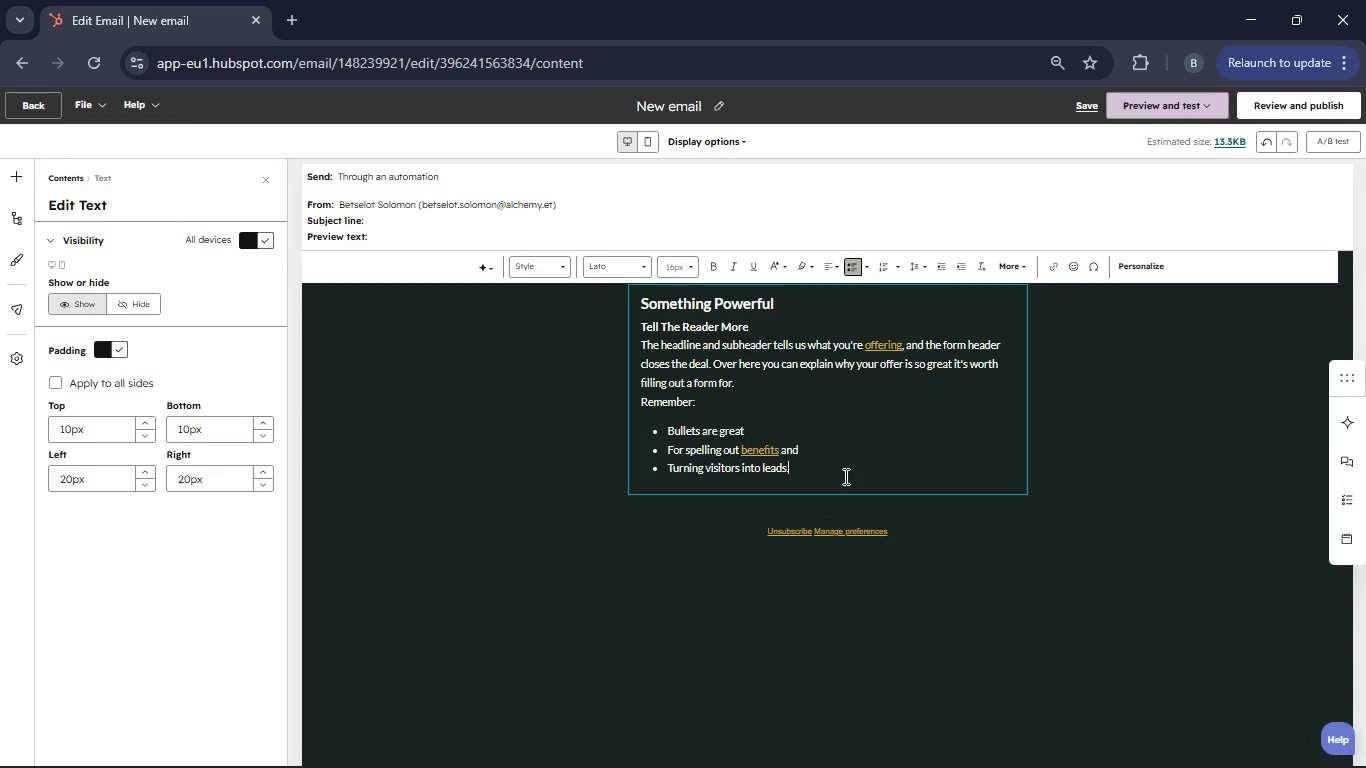 
left_click_drag(start_coordinate=[844, 476], to_coordinate=[641, 303])
 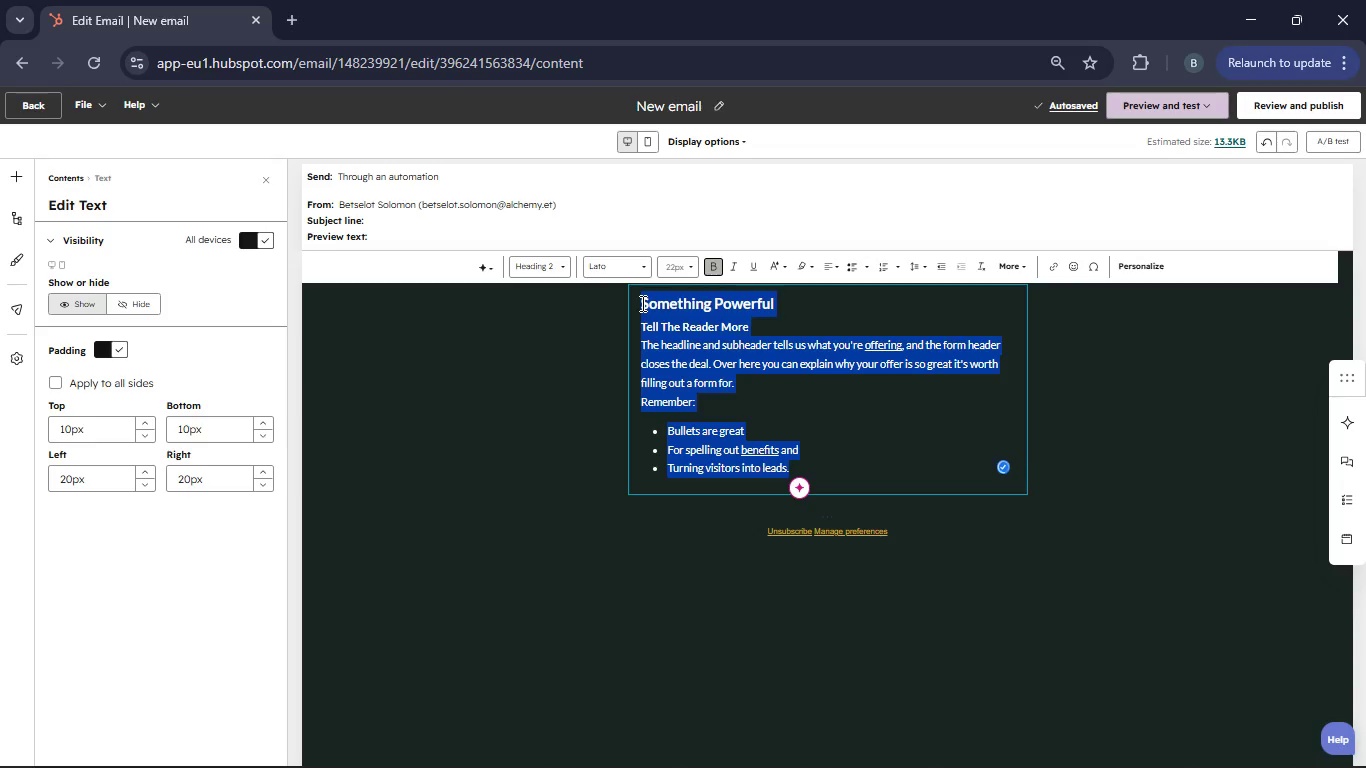 
key(Backspace)
 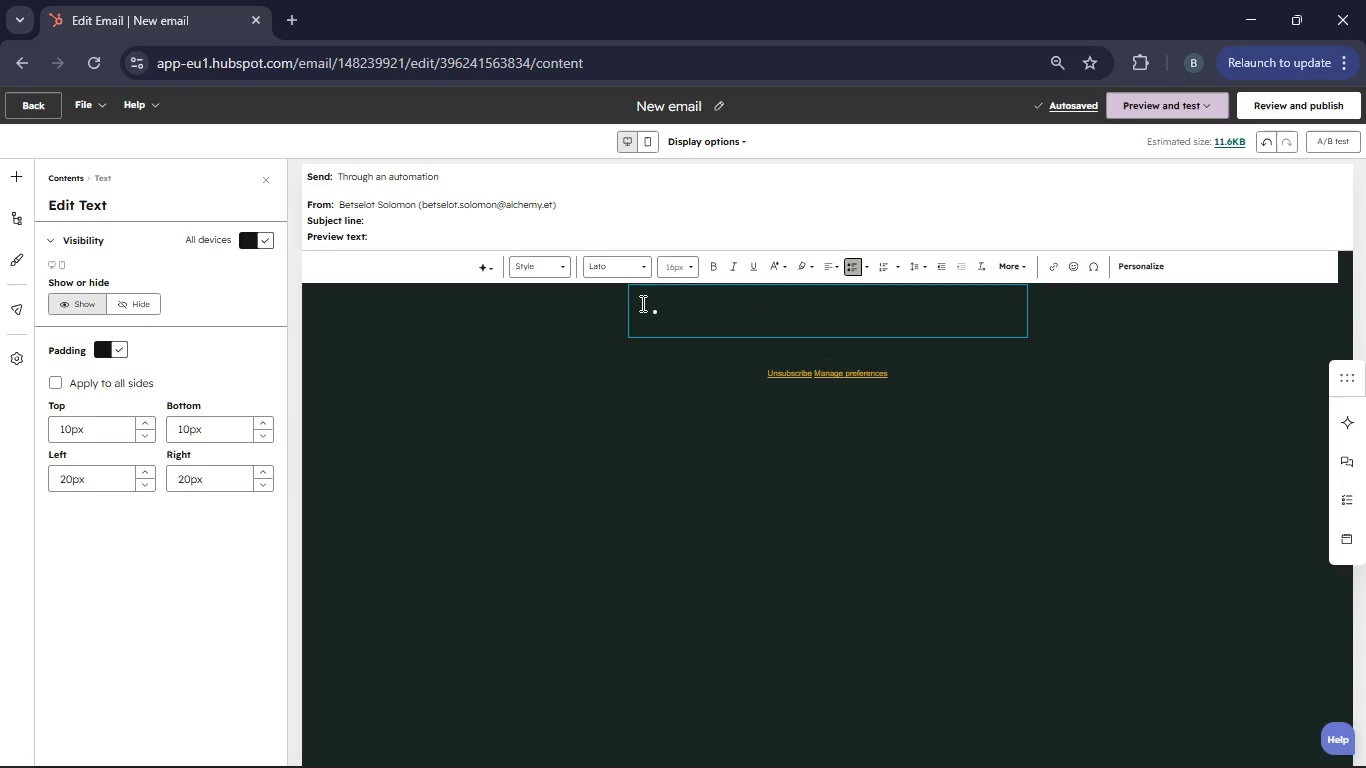 
wait(7.84)
 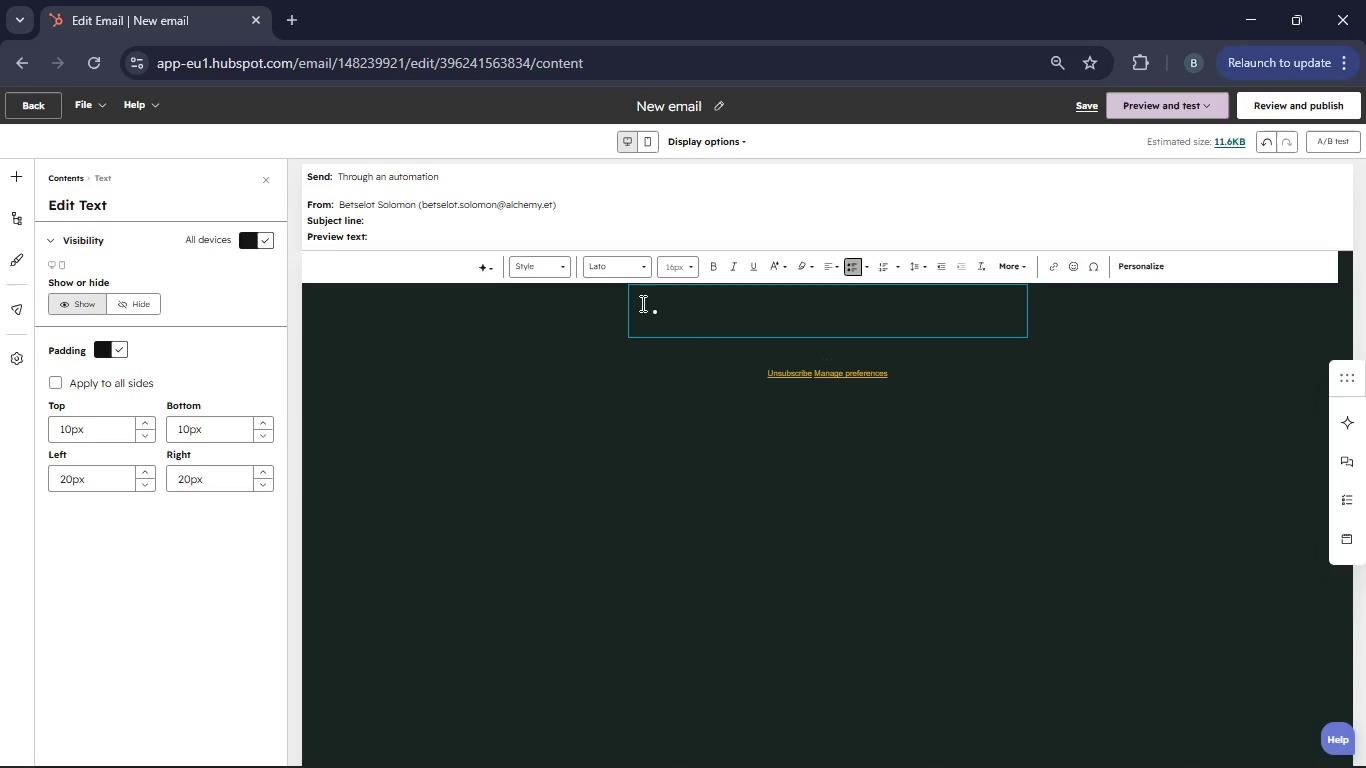 
key(Backspace)
key(Backspace)
type(Dear)
 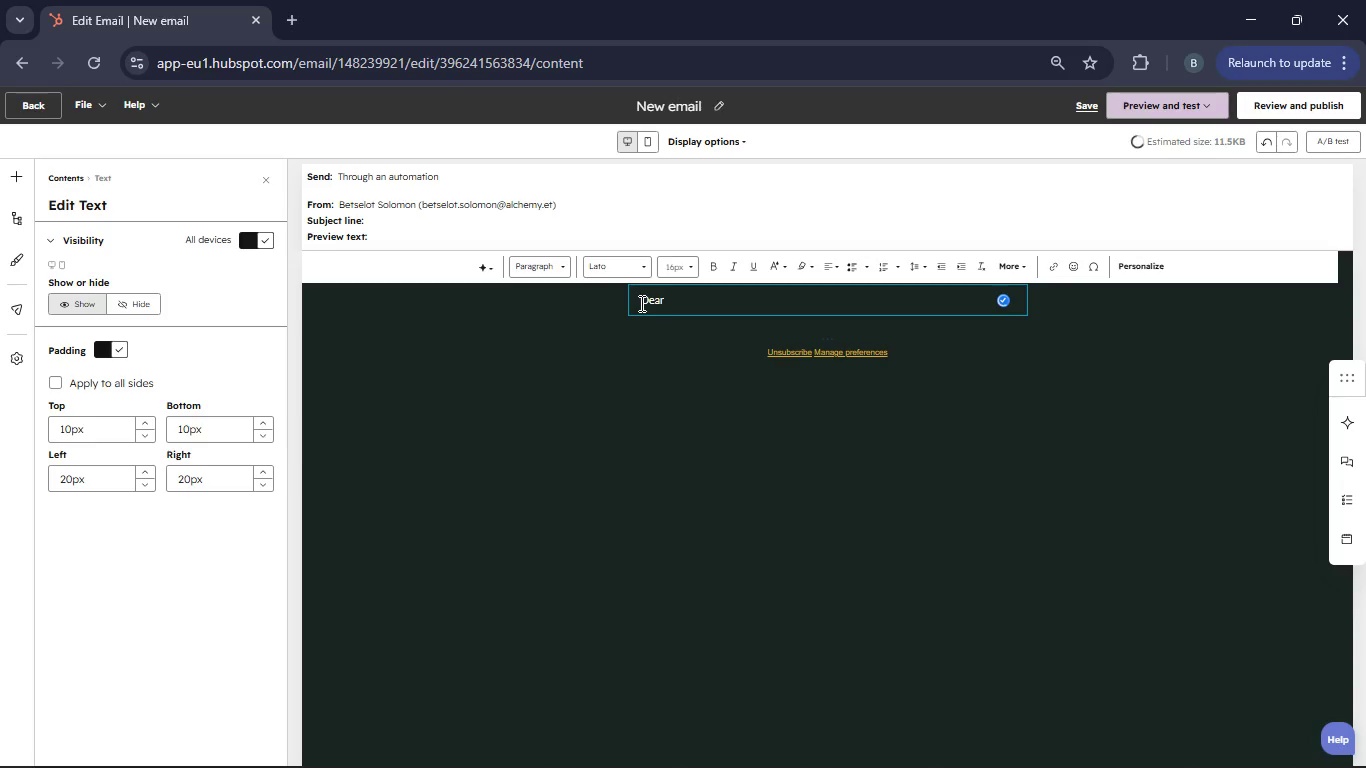 
key(Space)
 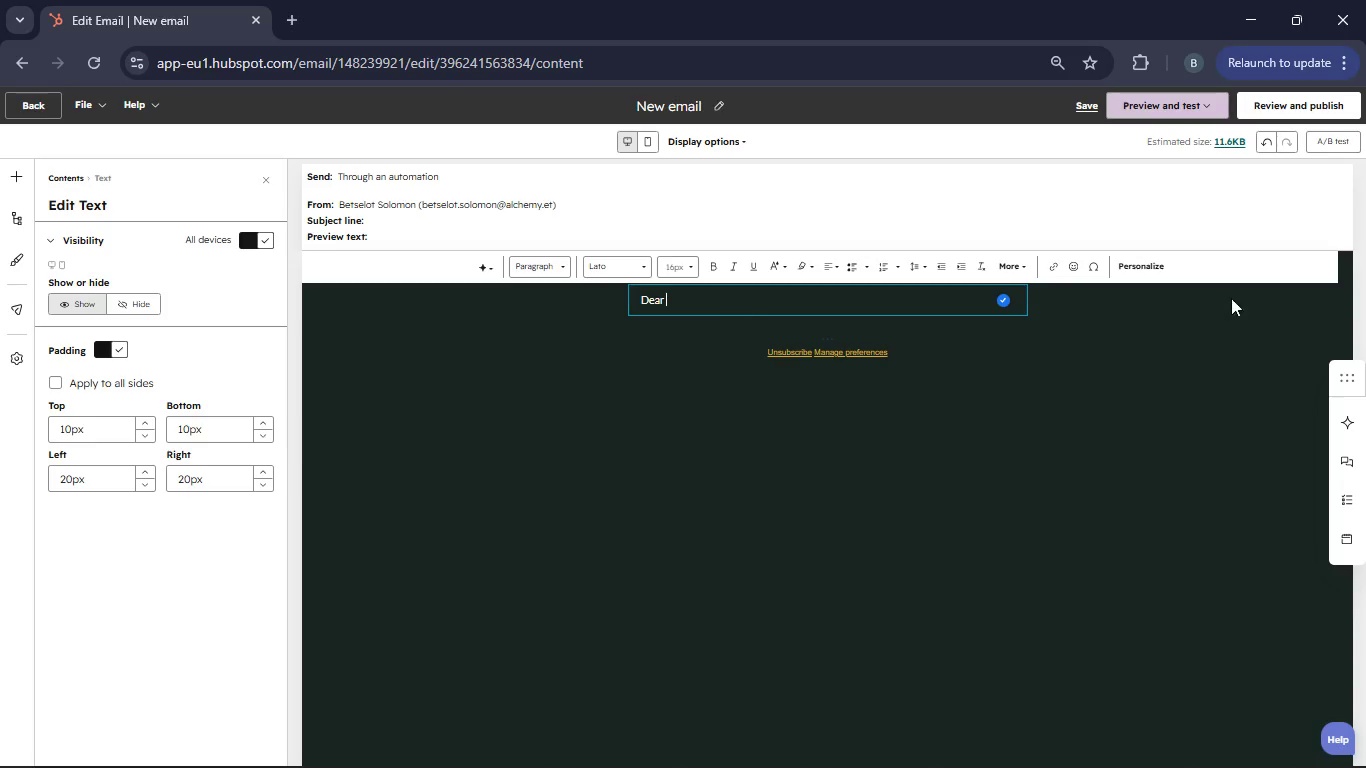 
left_click([1151, 261])
 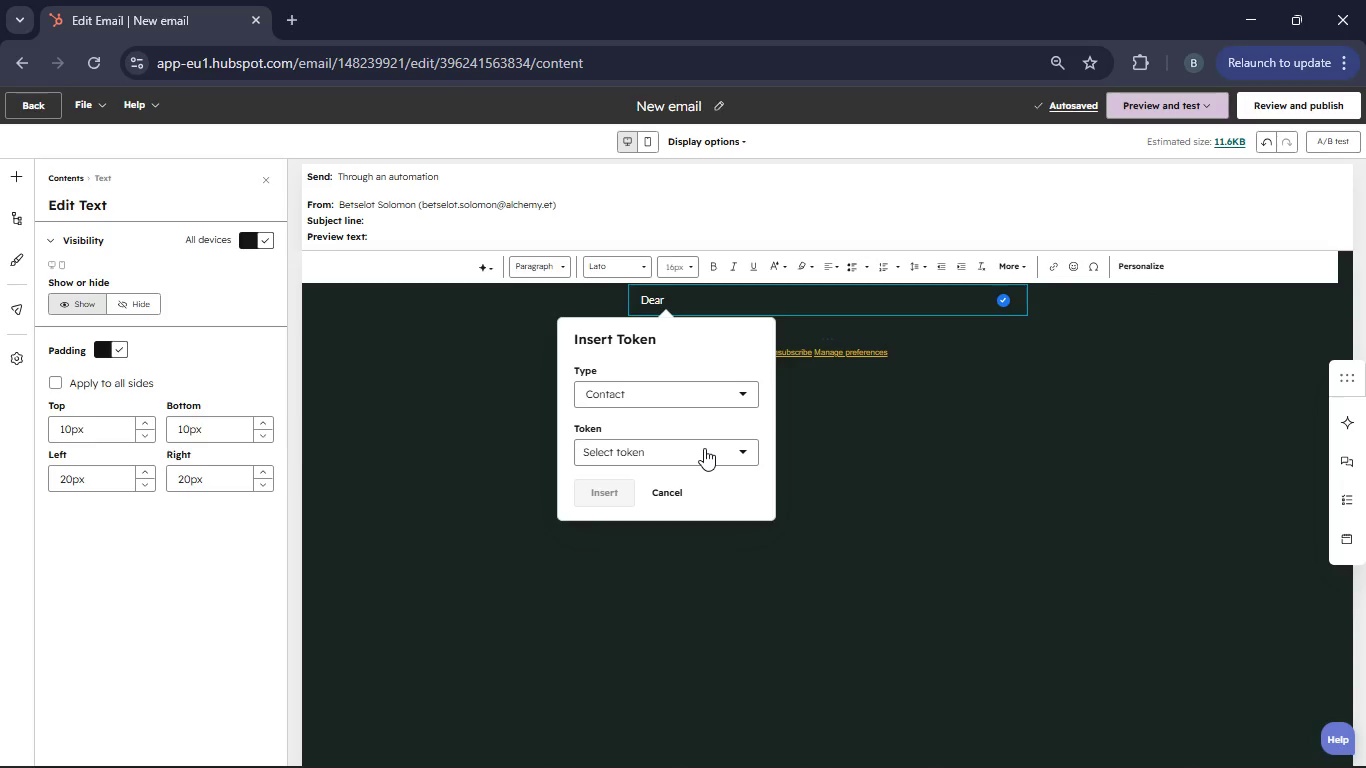 
left_click([704, 448])
 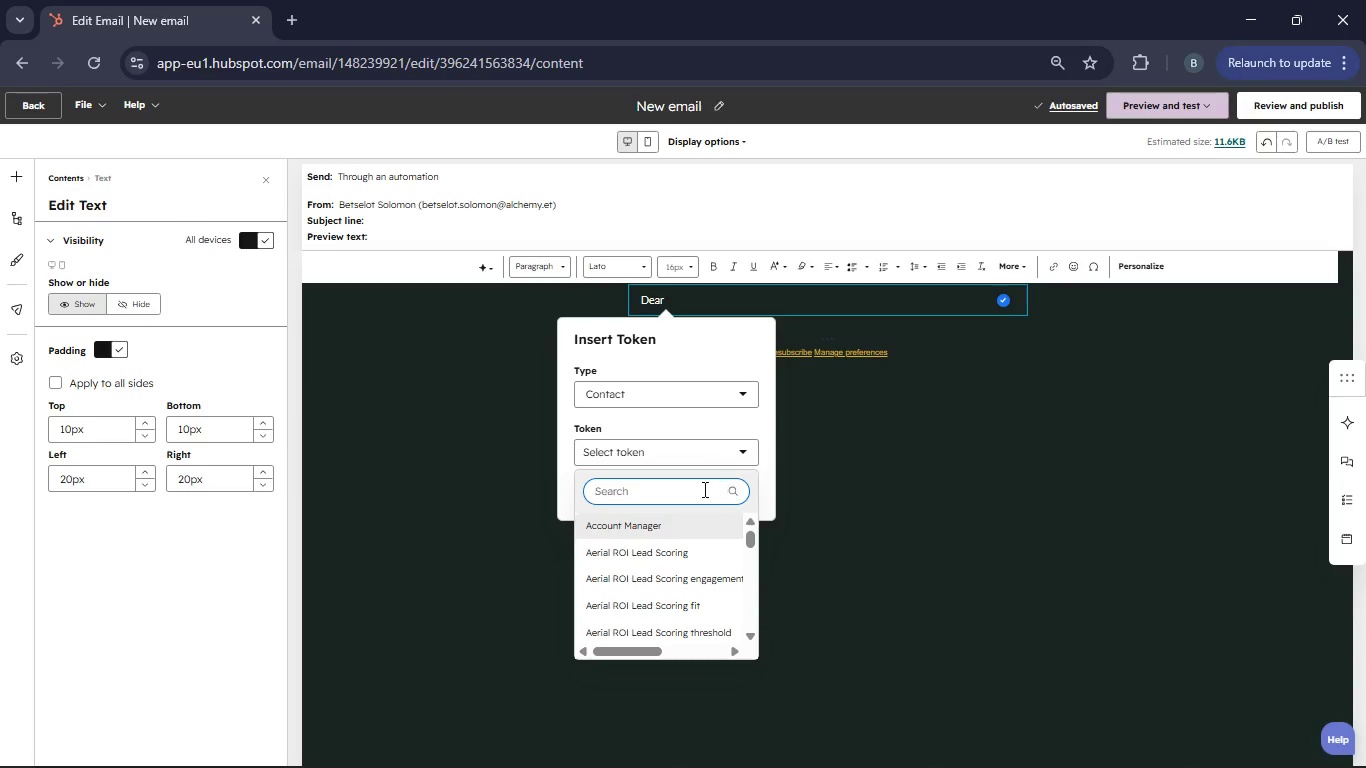 
type(First Name)
 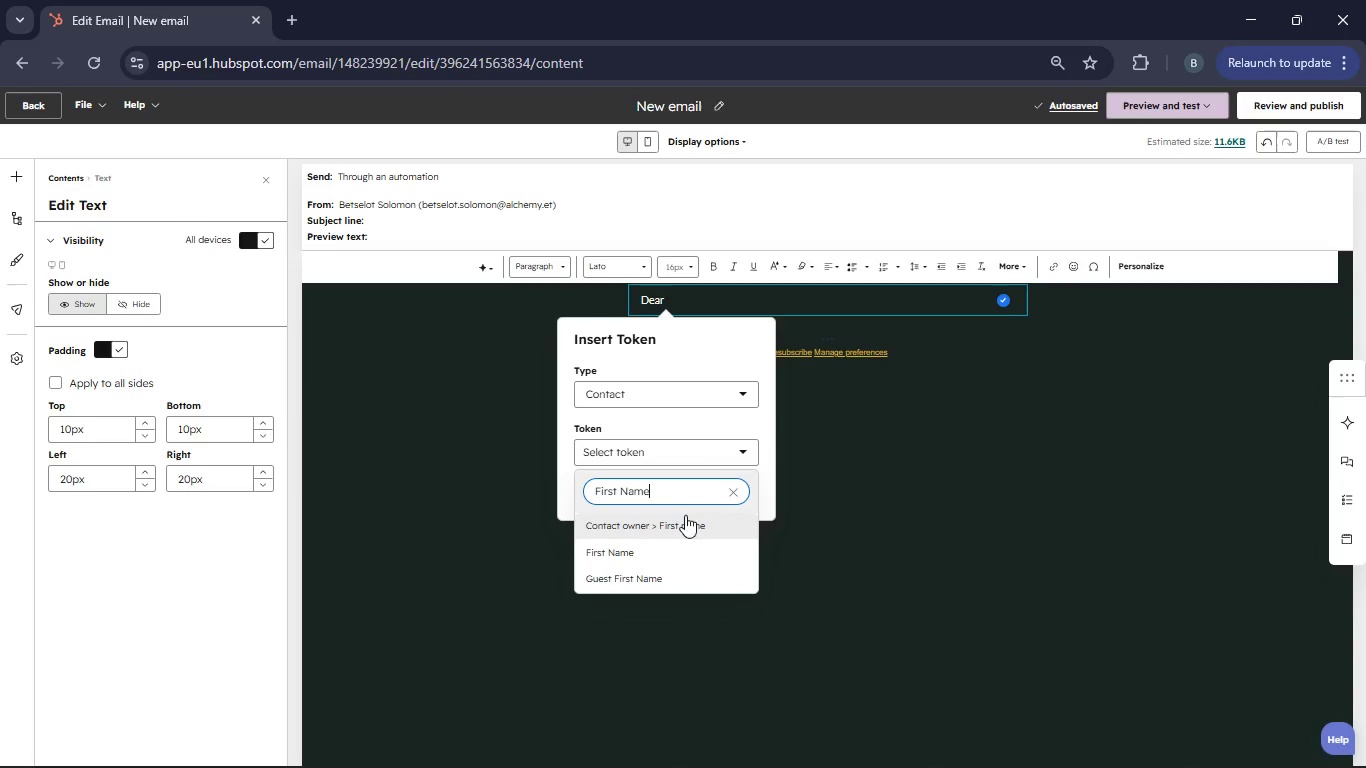 
left_click([685, 521])
 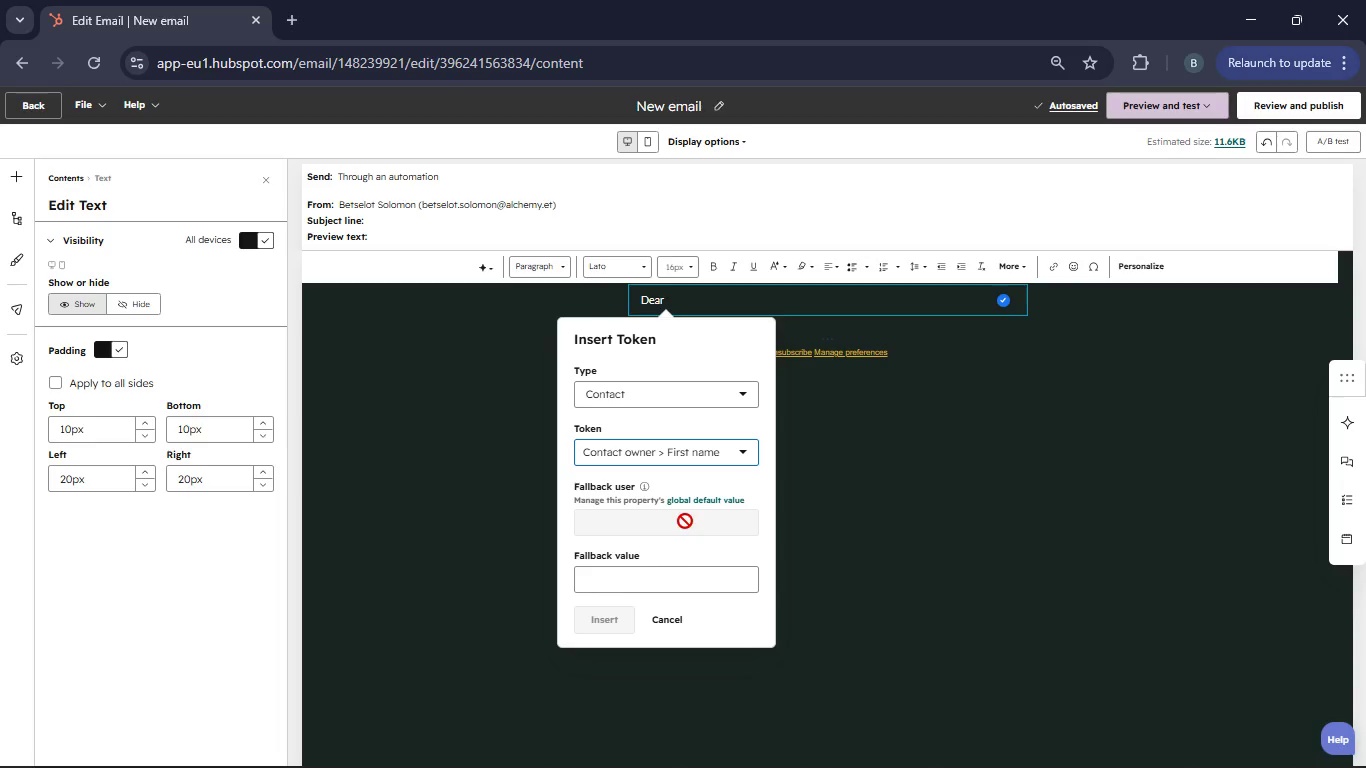 
left_click([658, 586])
 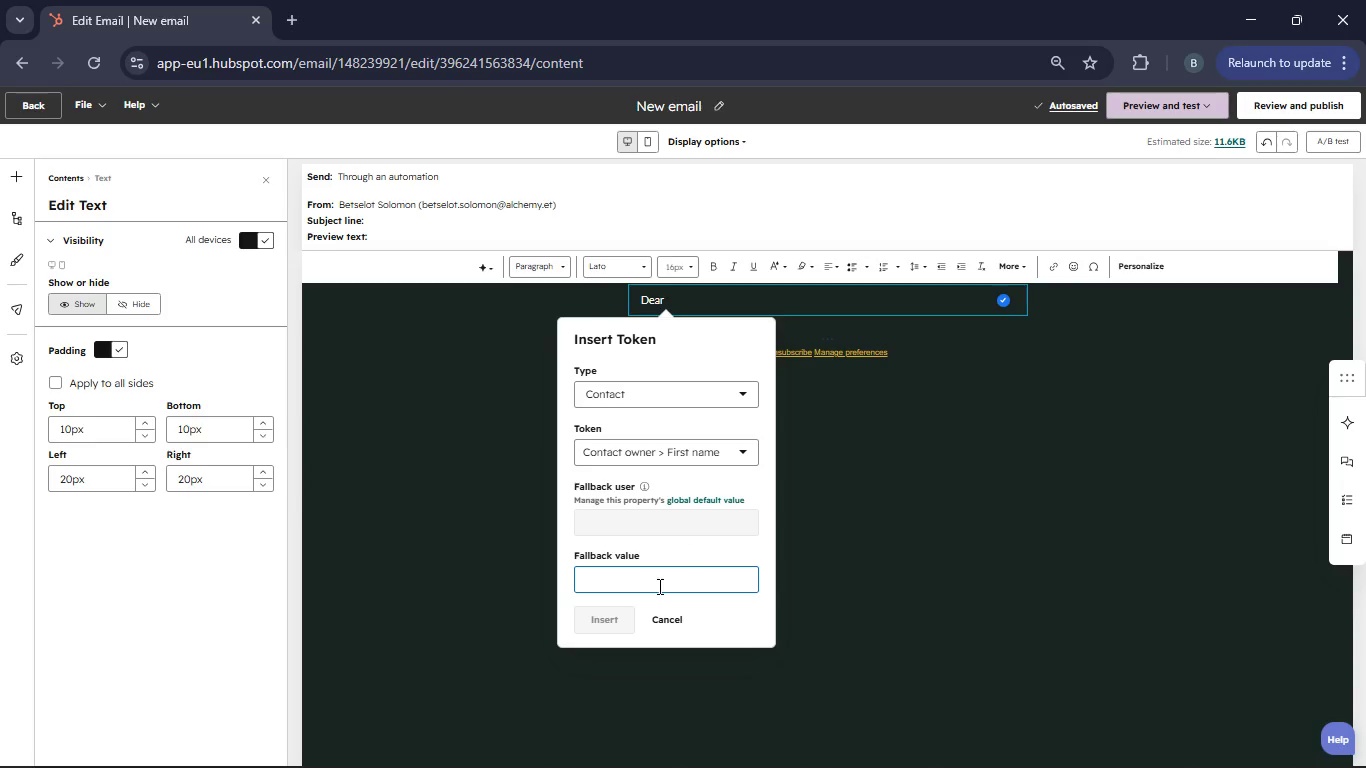 
type(Sir/)
 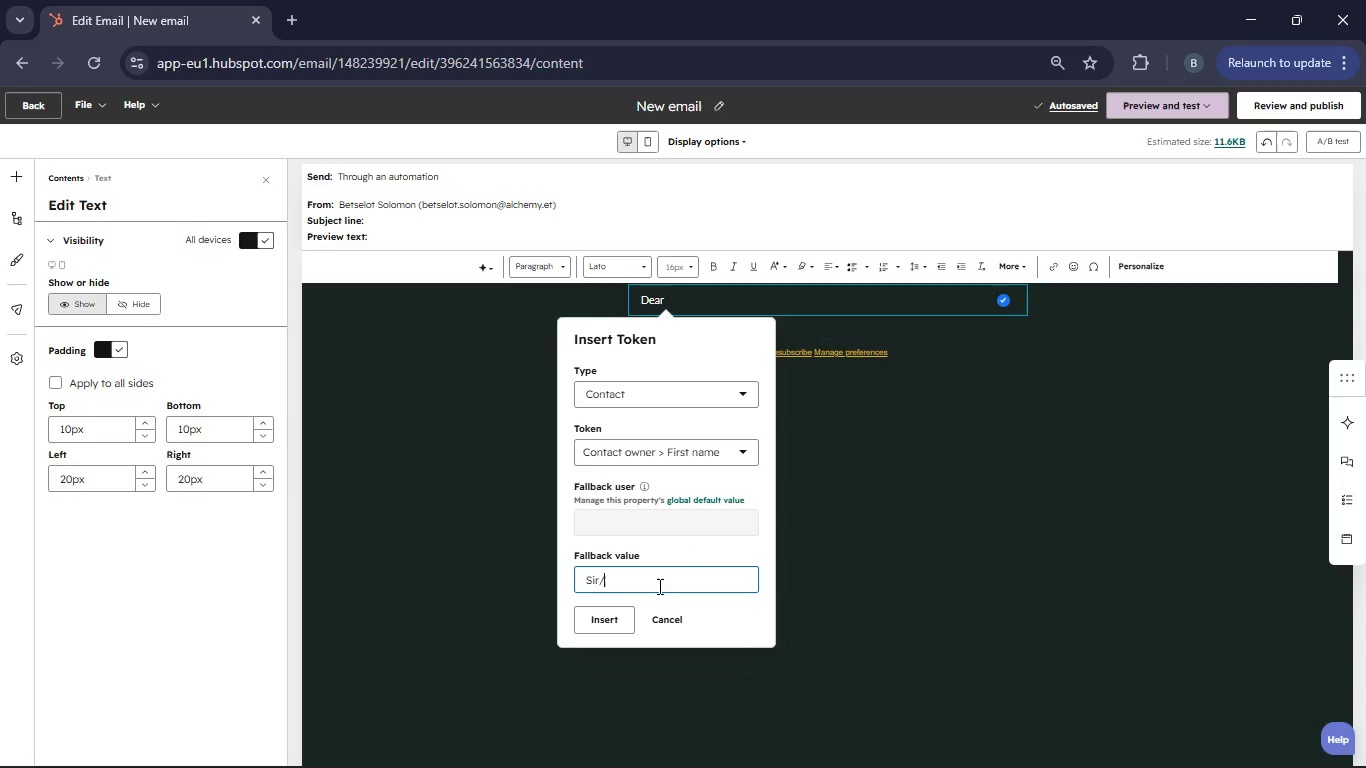 
key(Enter)
 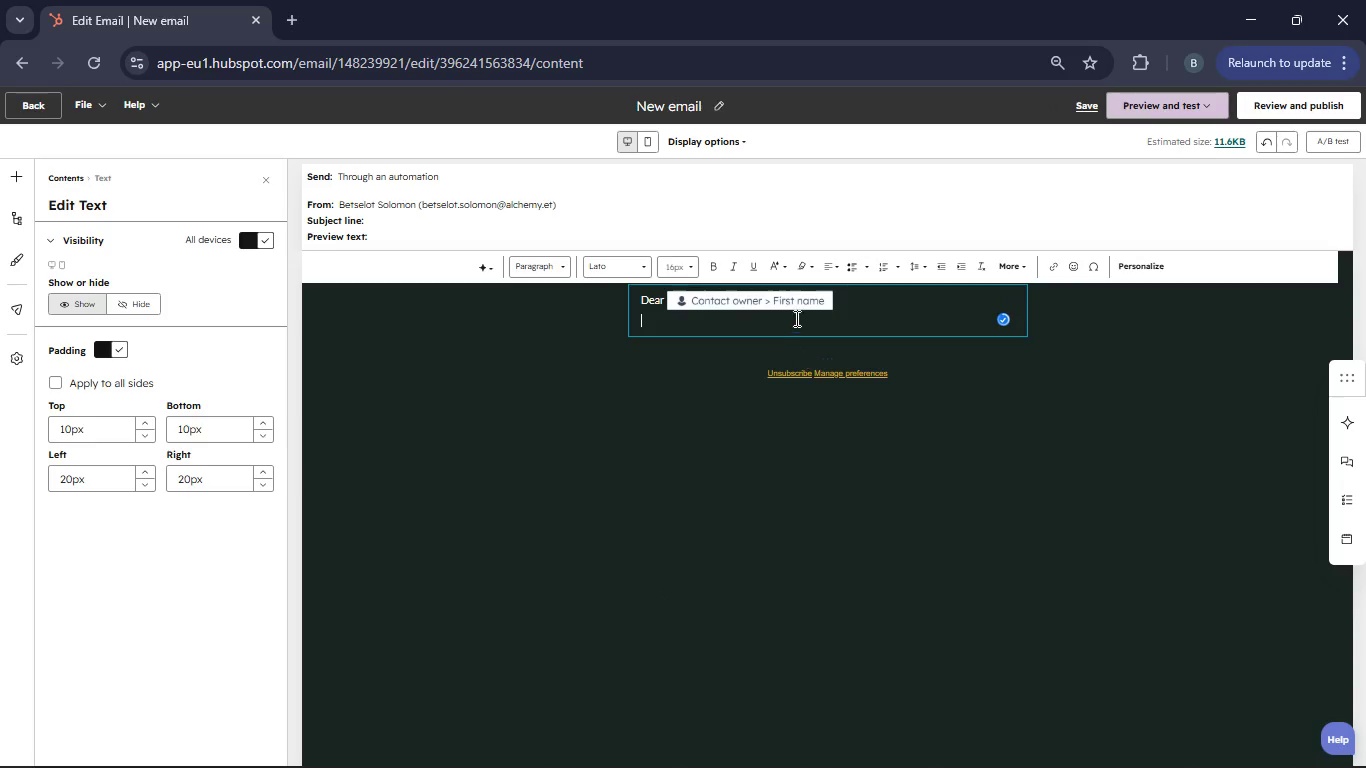 
left_click([786, 307])
 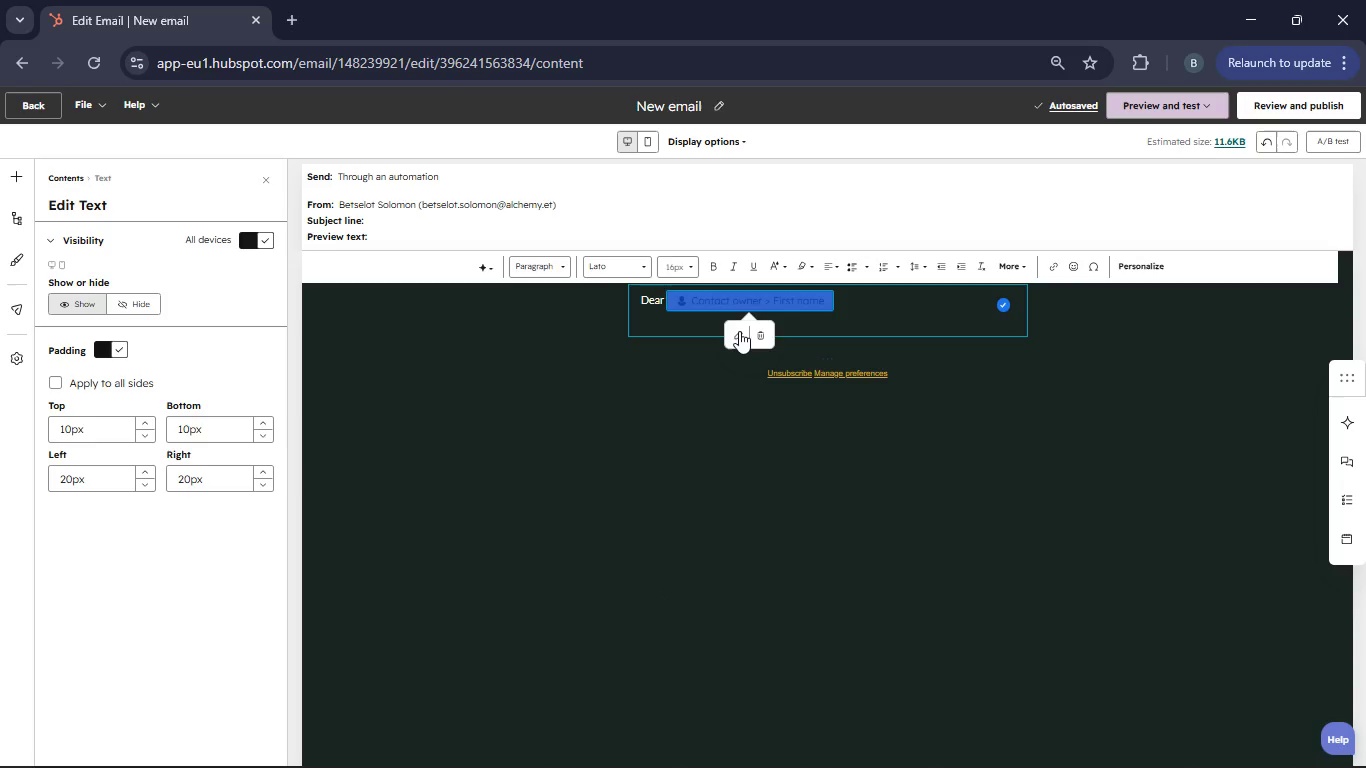 
left_click([739, 331])
 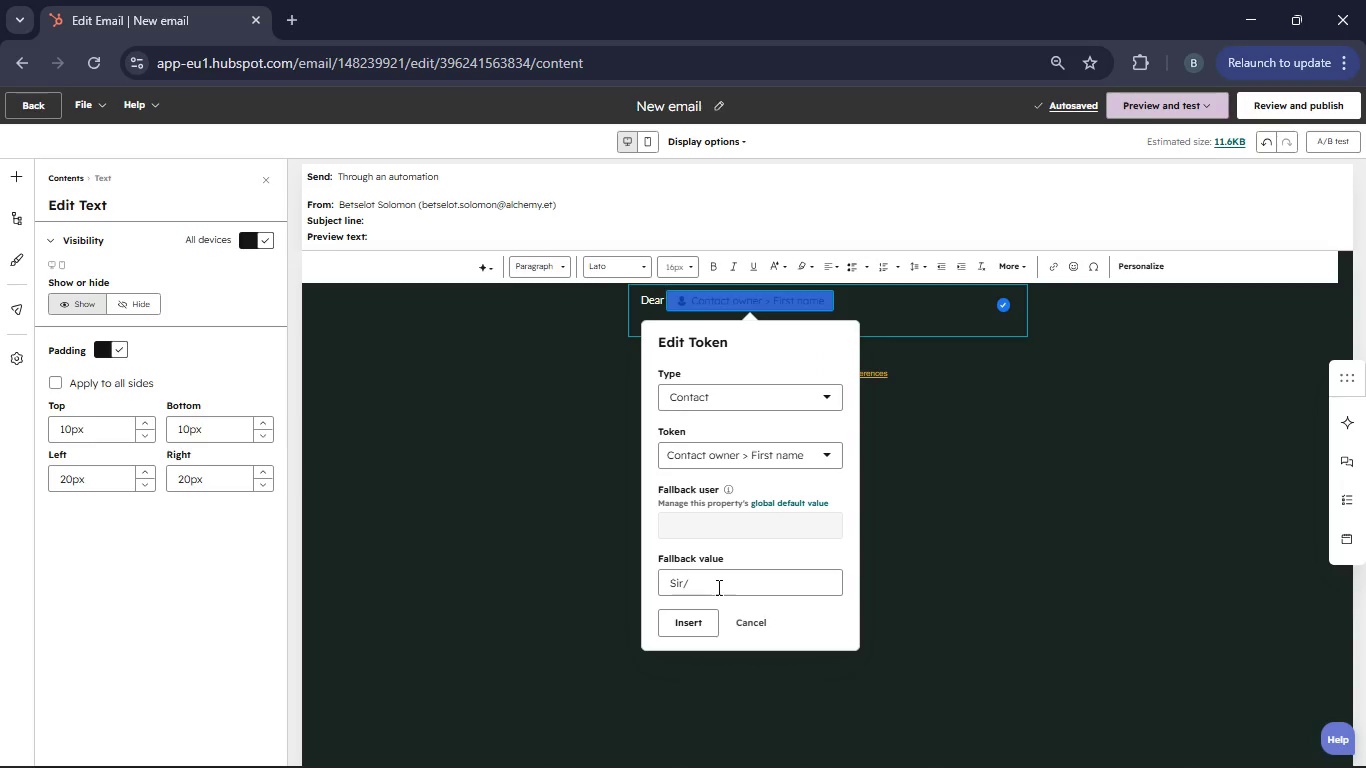 
left_click([715, 580])
 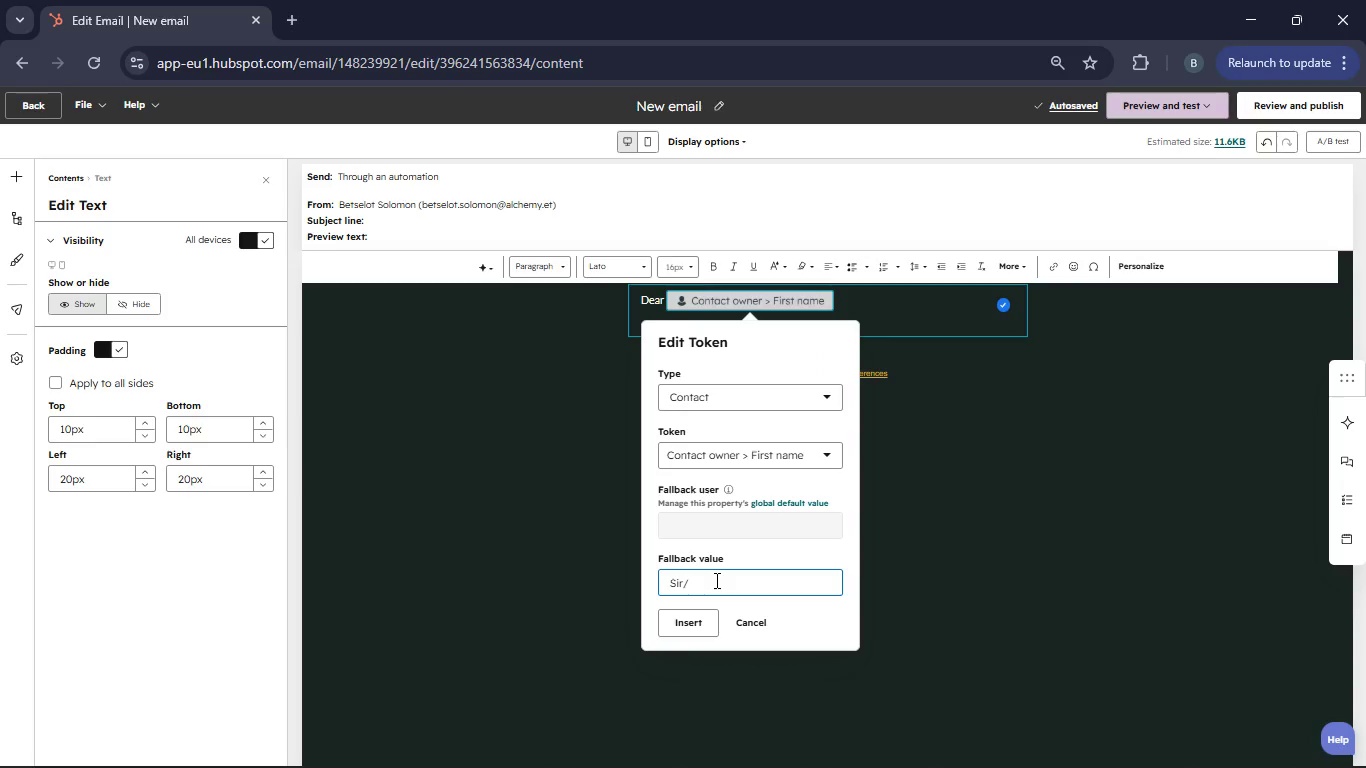 
type(Madam)
 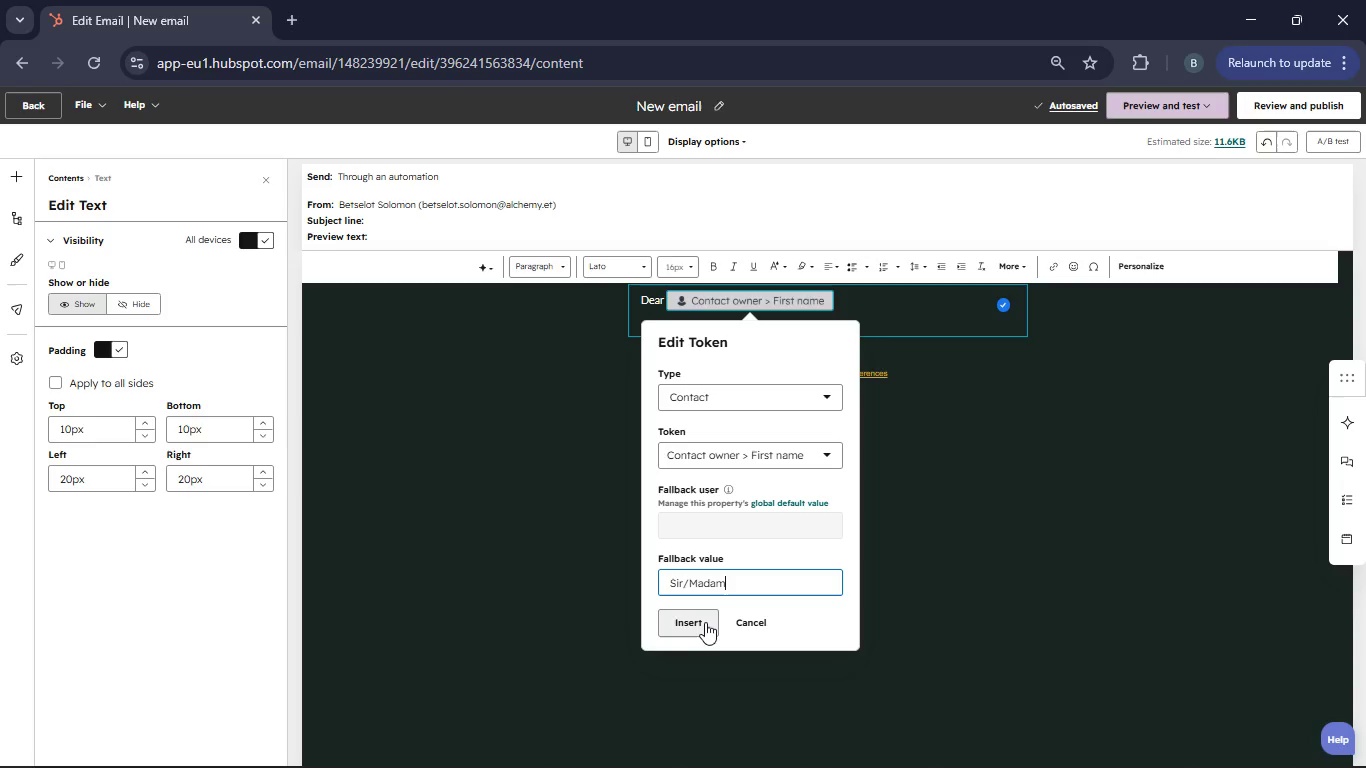 
left_click([703, 624])
 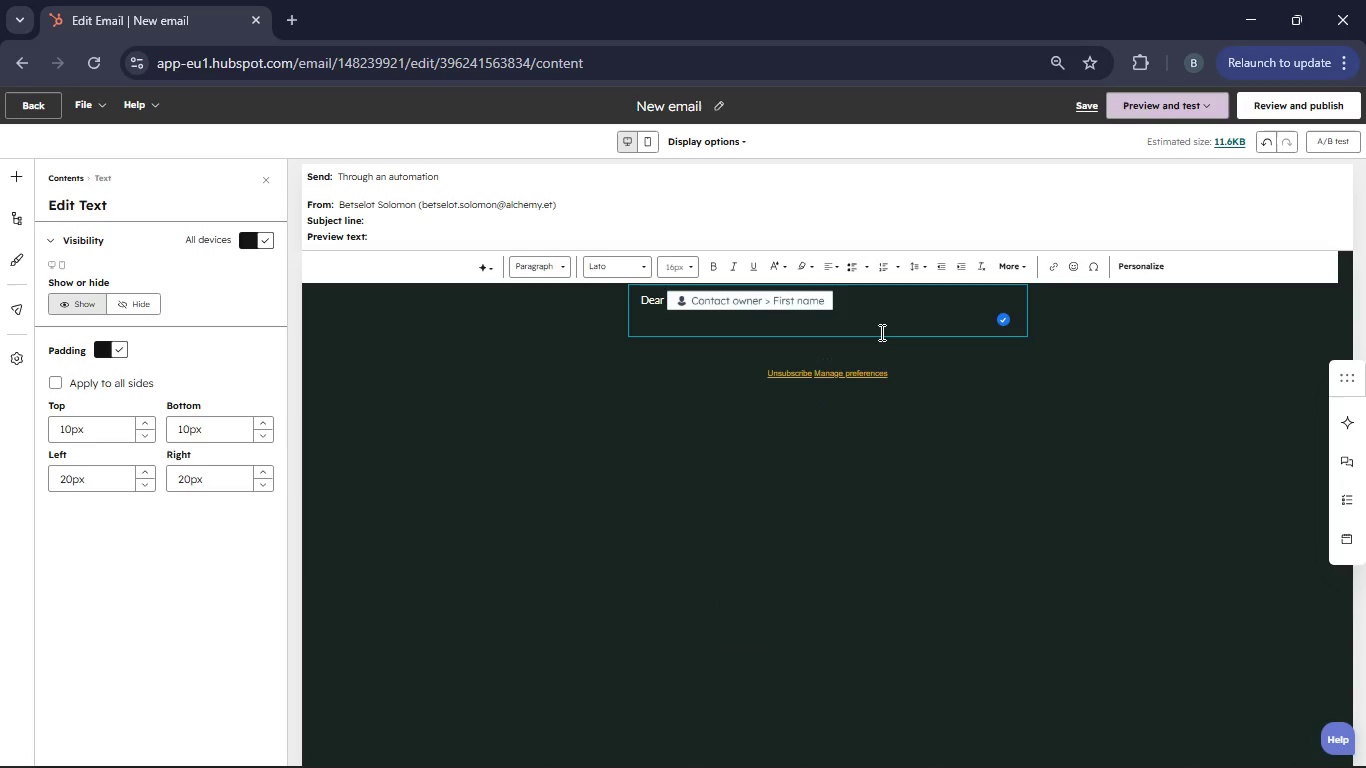 
key(Comma)
 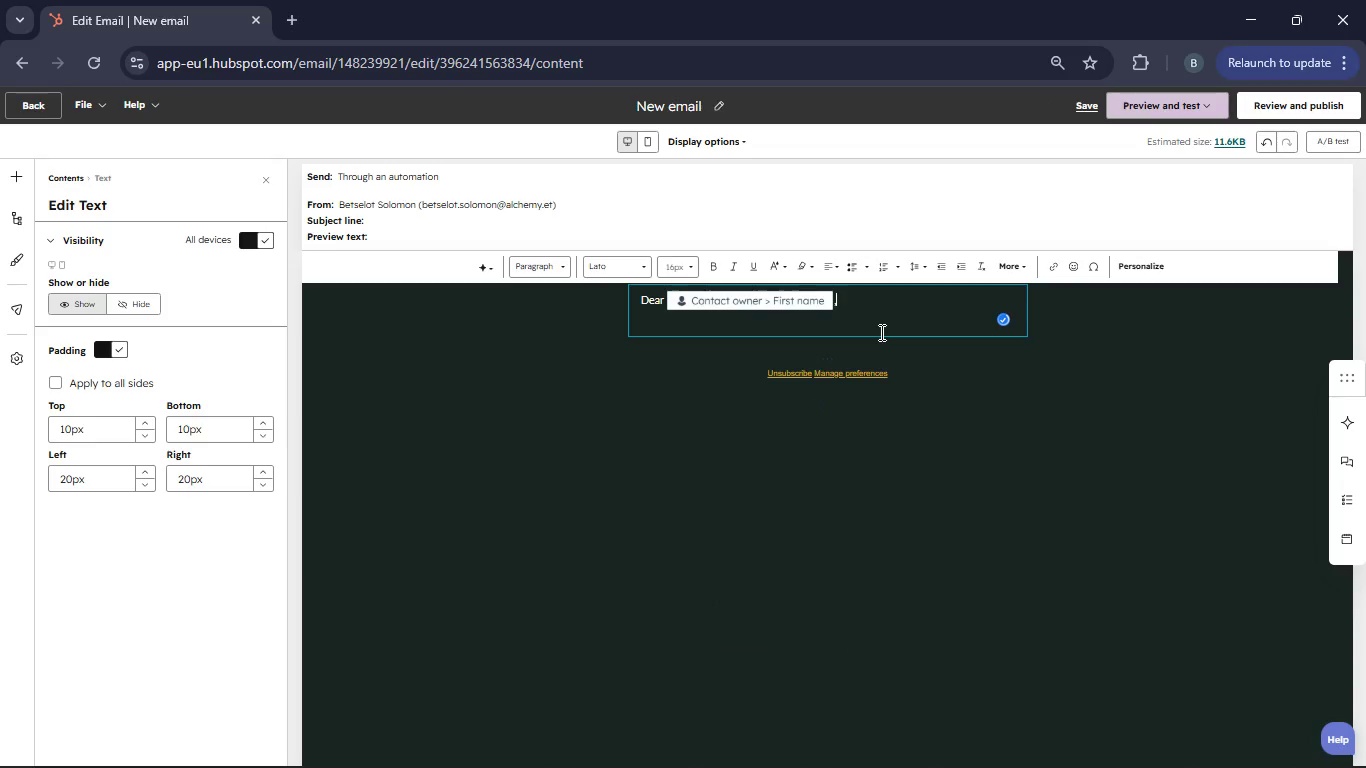 
key(ArrowDown)
 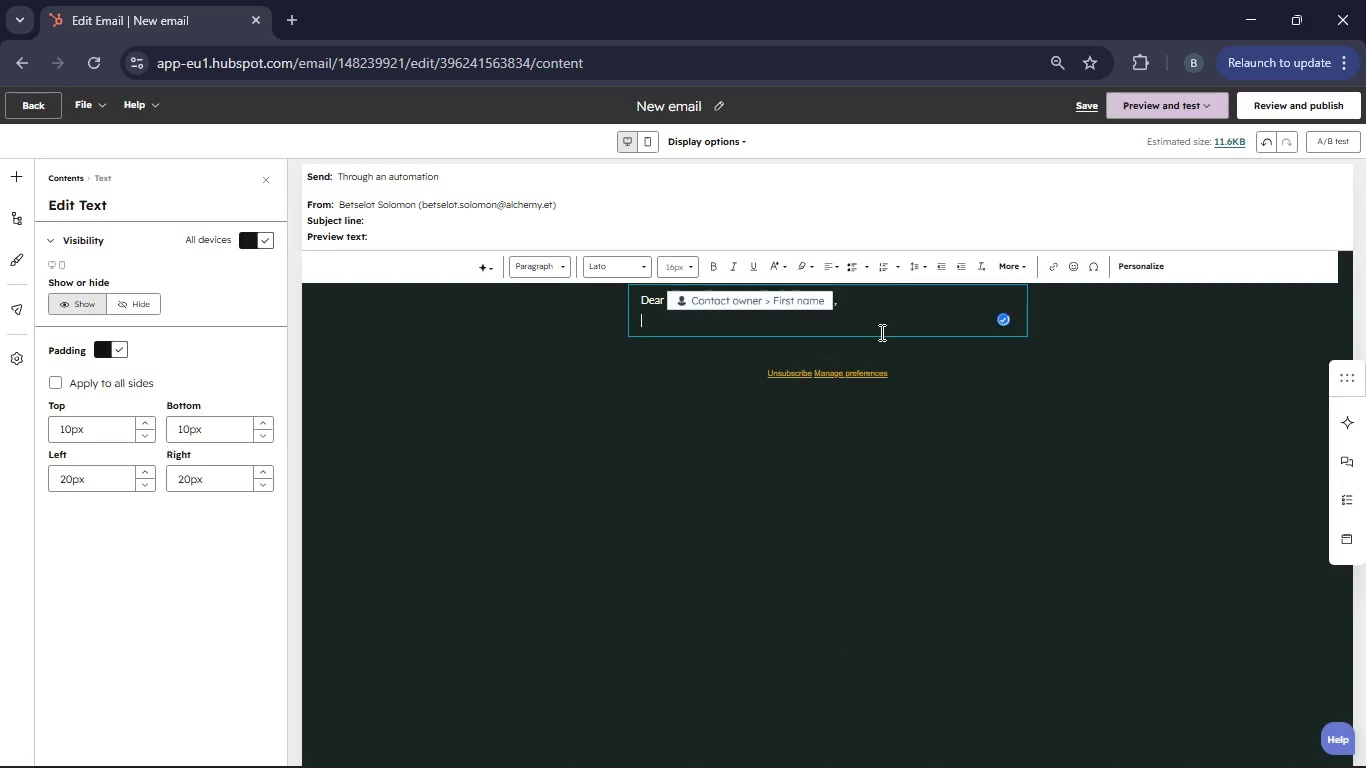 
key(Backspace)
 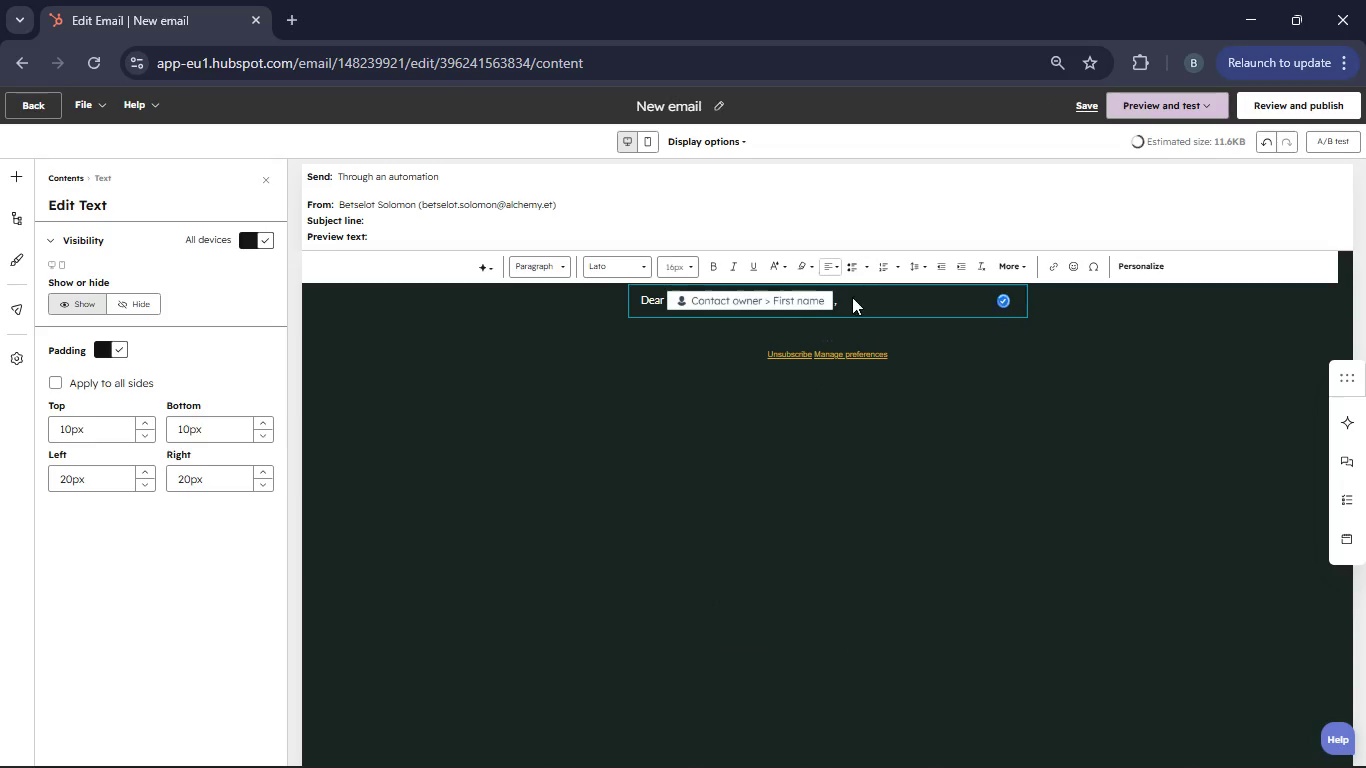 
left_click_drag(start_coordinate=[859, 301], to_coordinate=[618, 304])
 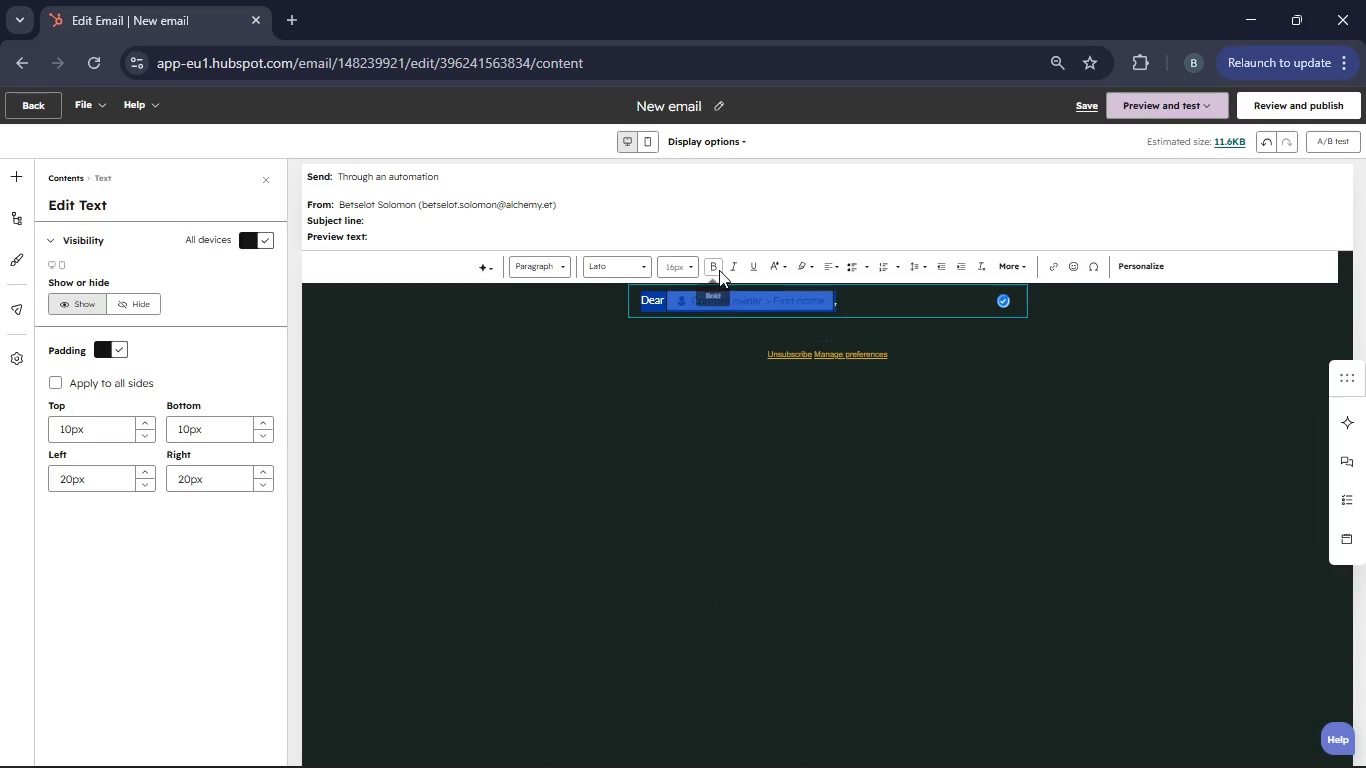 
left_click([719, 270])
 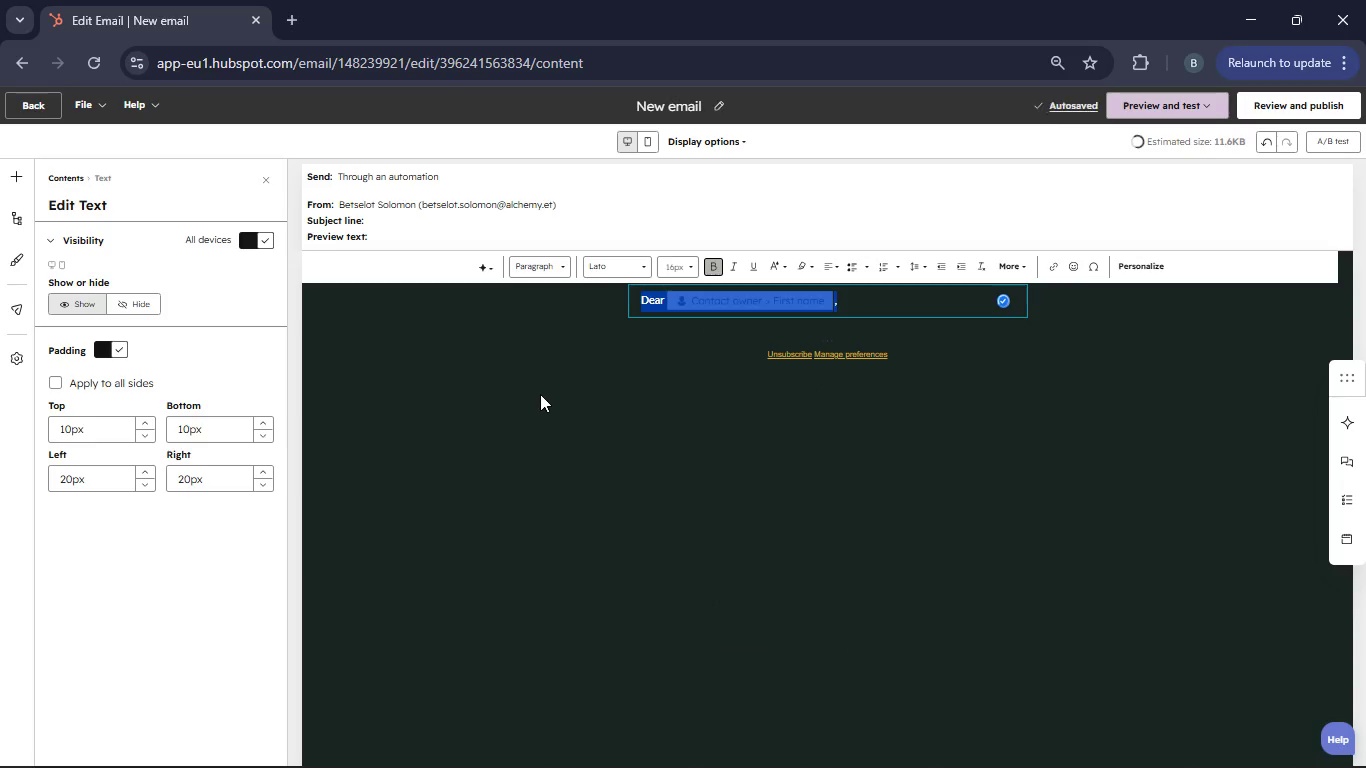 
left_click([540, 394])
 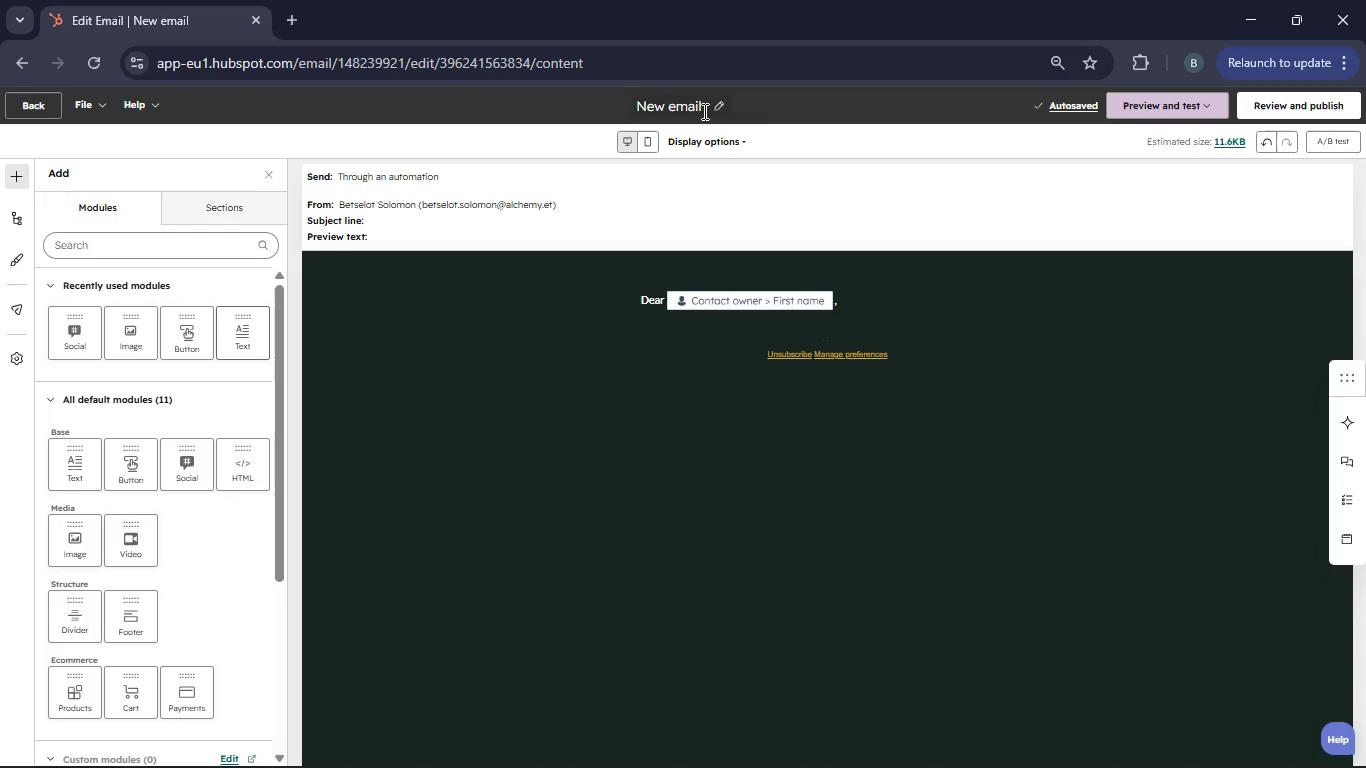 
left_click([703, 111])
 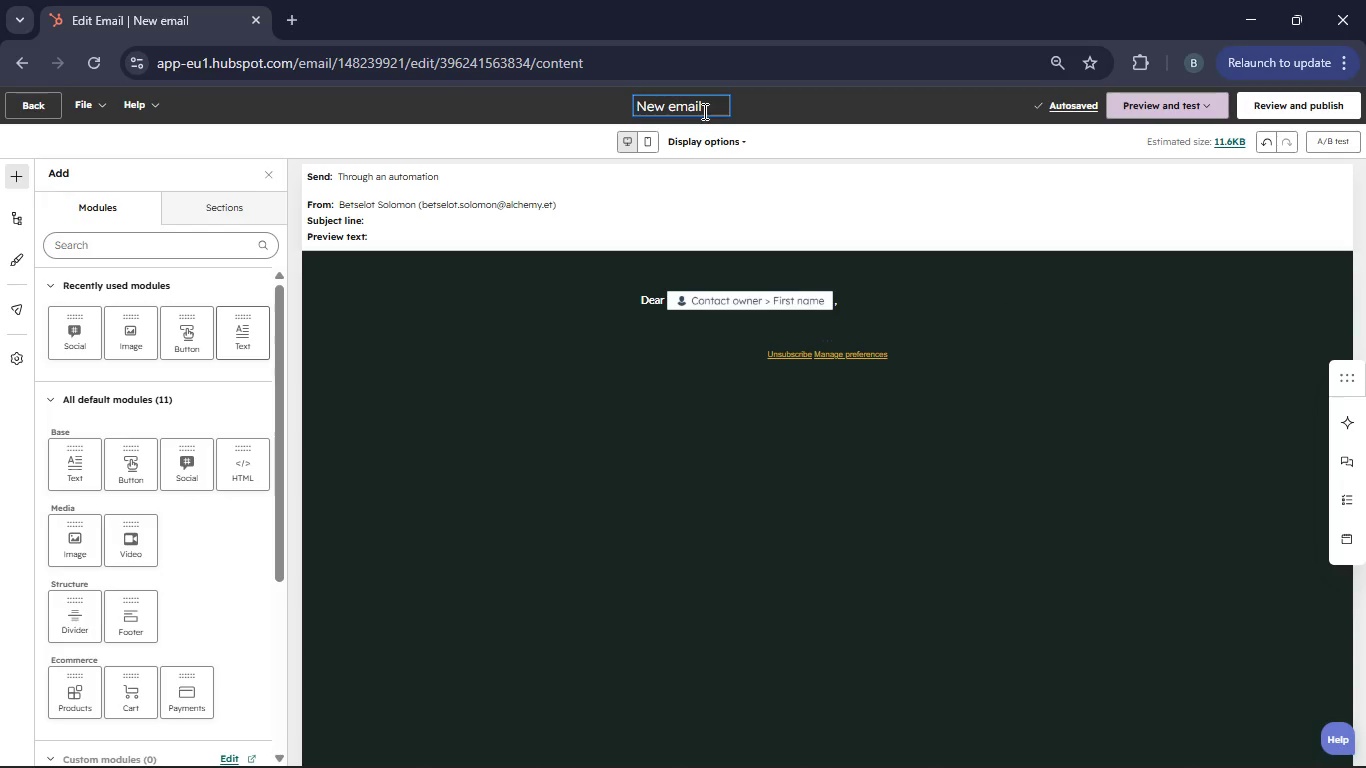 
hold_key(key=Backspace, duration=0.95)
 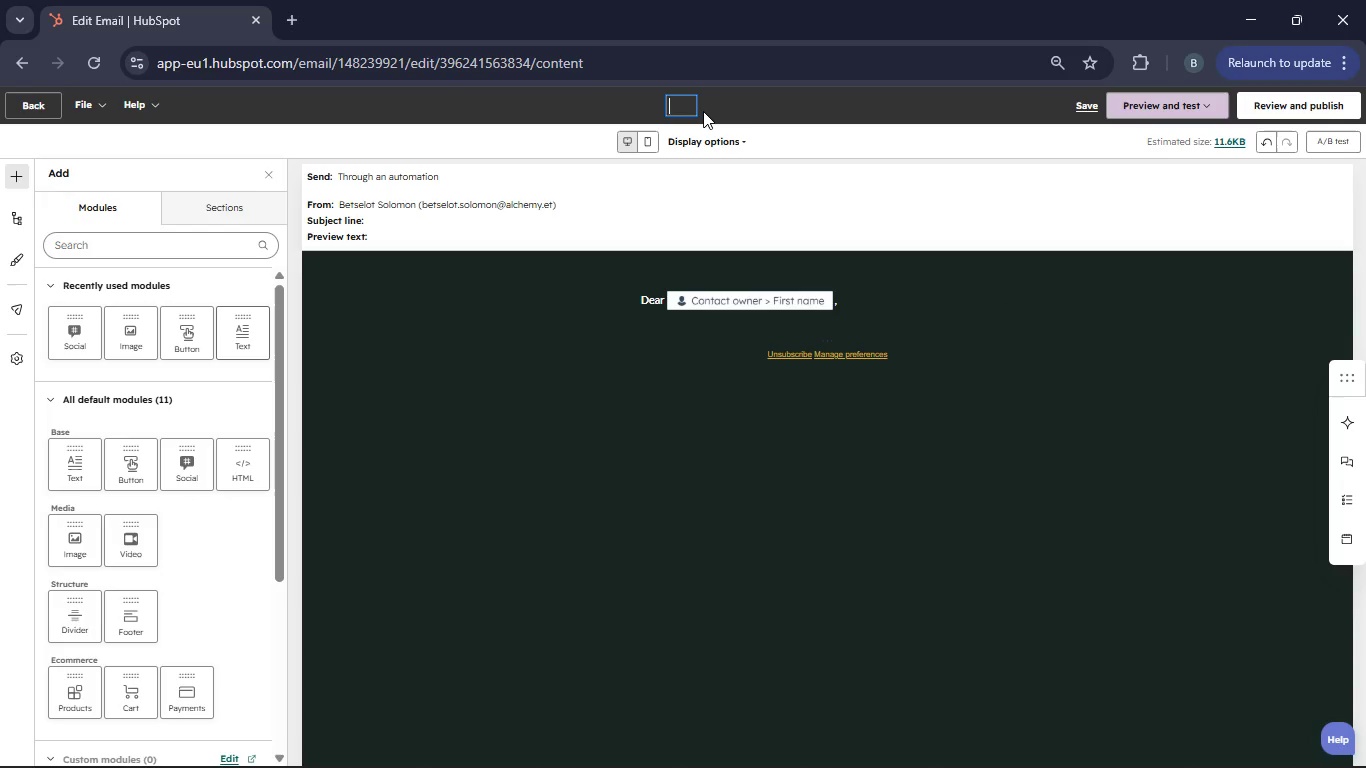 
key(Backspace)
key(Backspace)
key(Backspace)
key(Backspace)
key(Backspace)
type(The Re-engagement Invitation)
 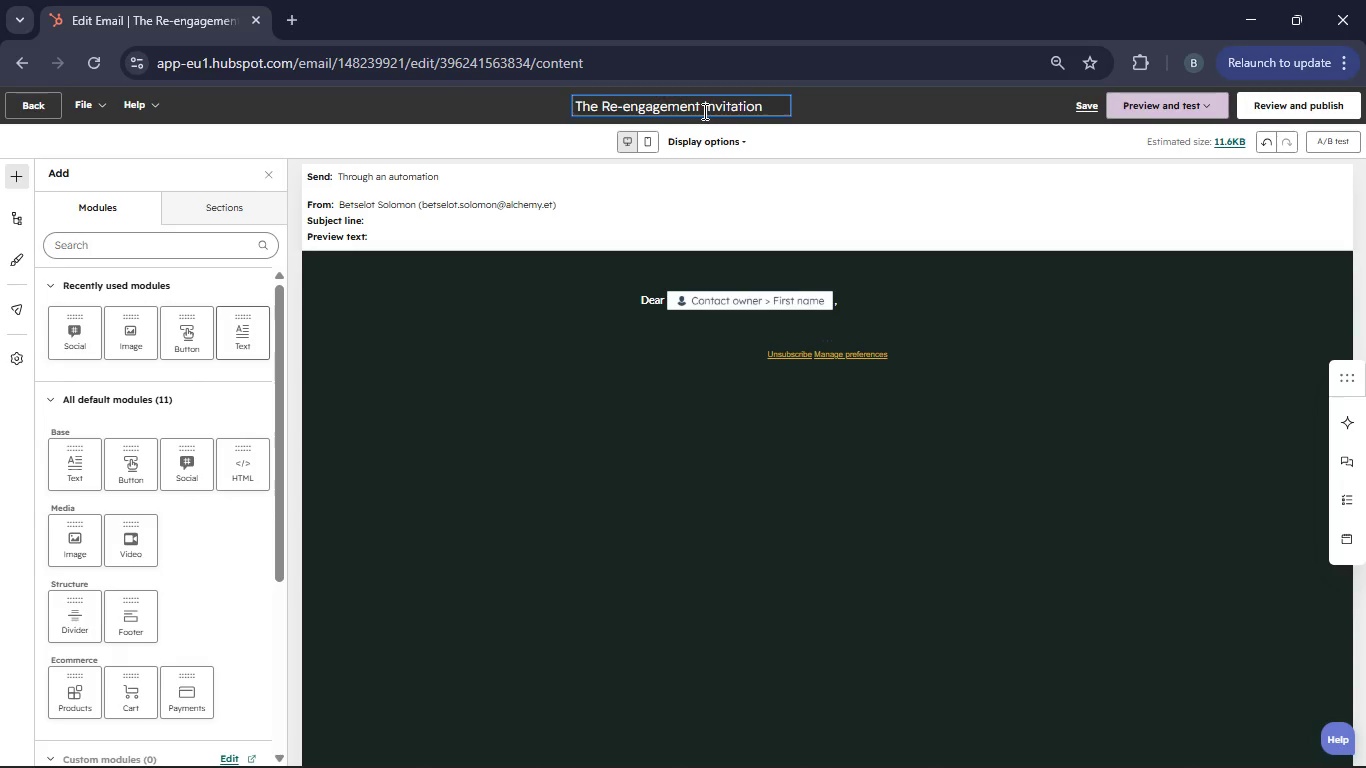 
left_click([562, 233])
 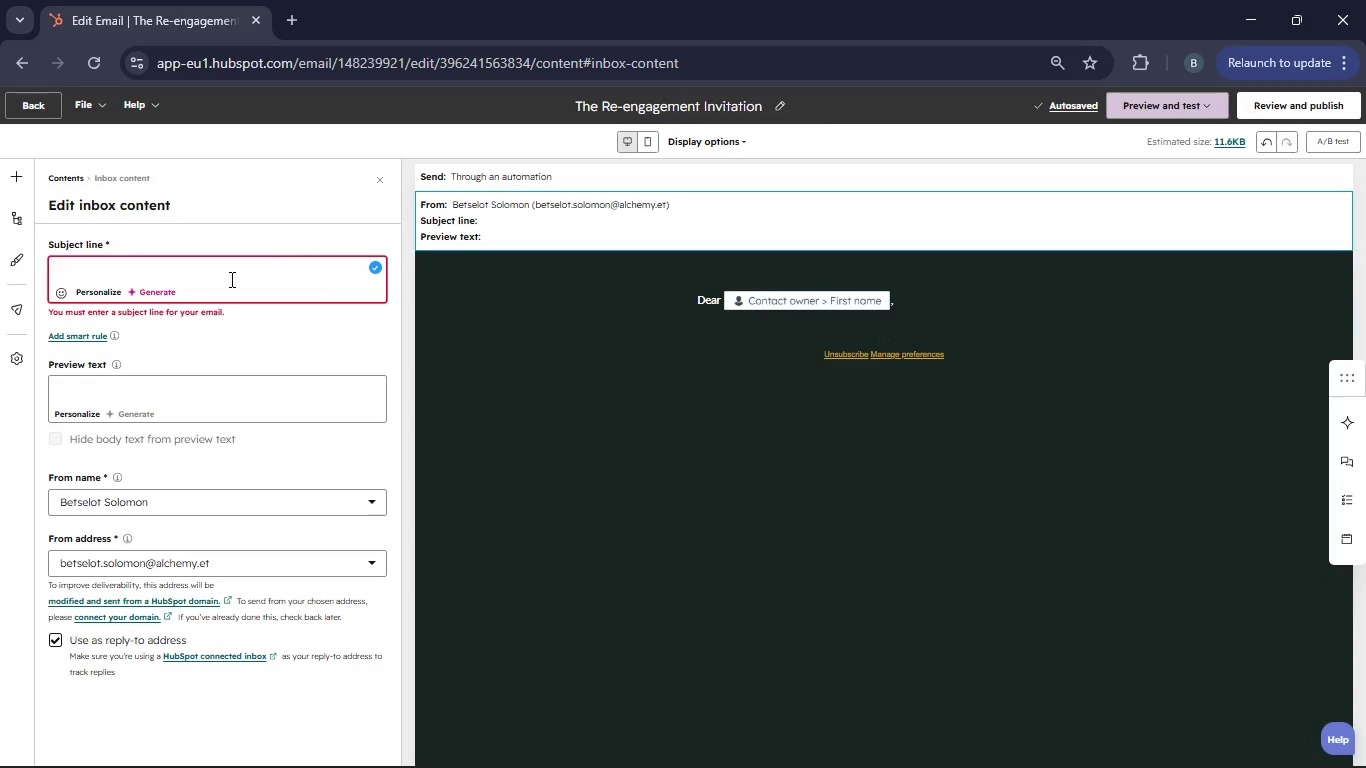 
type(A complimentary care assess,)
key(Backspace)
type(ment for your )
 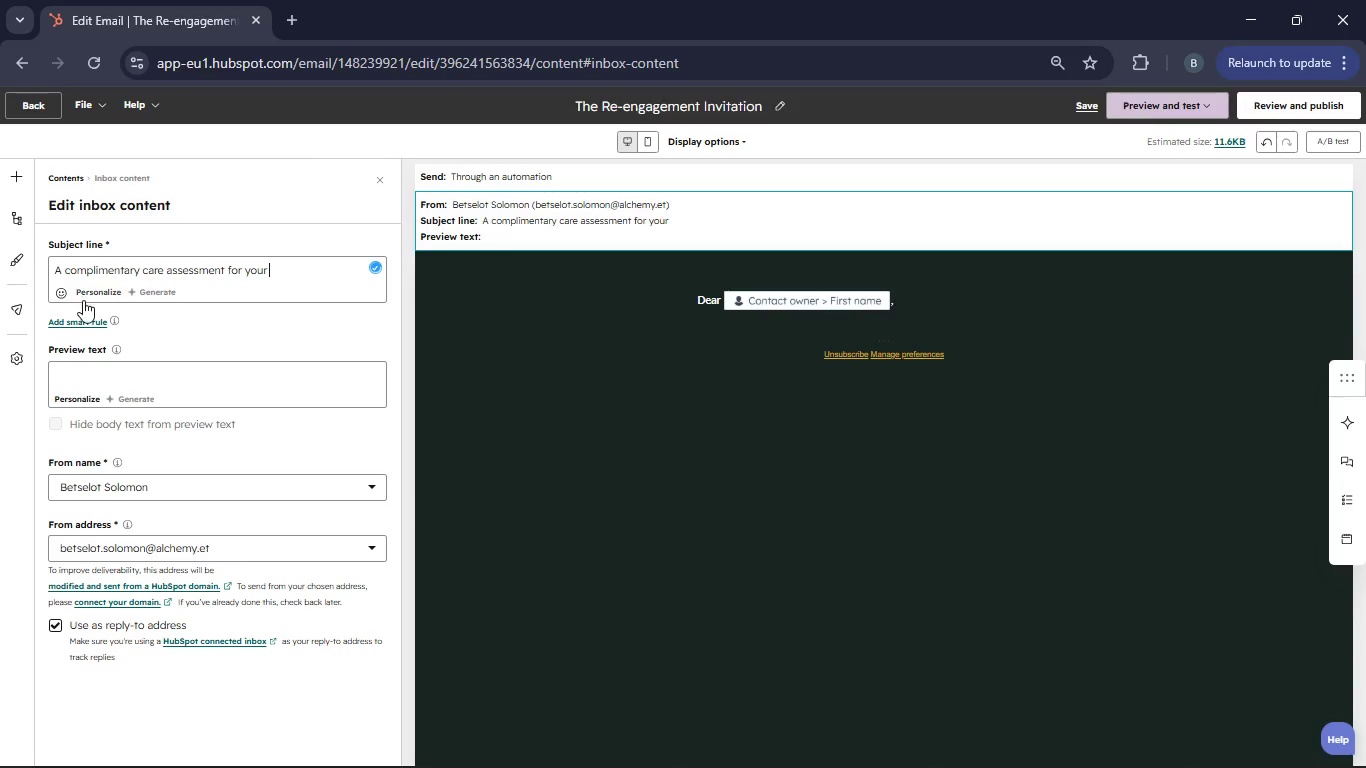 
left_click([84, 293])
 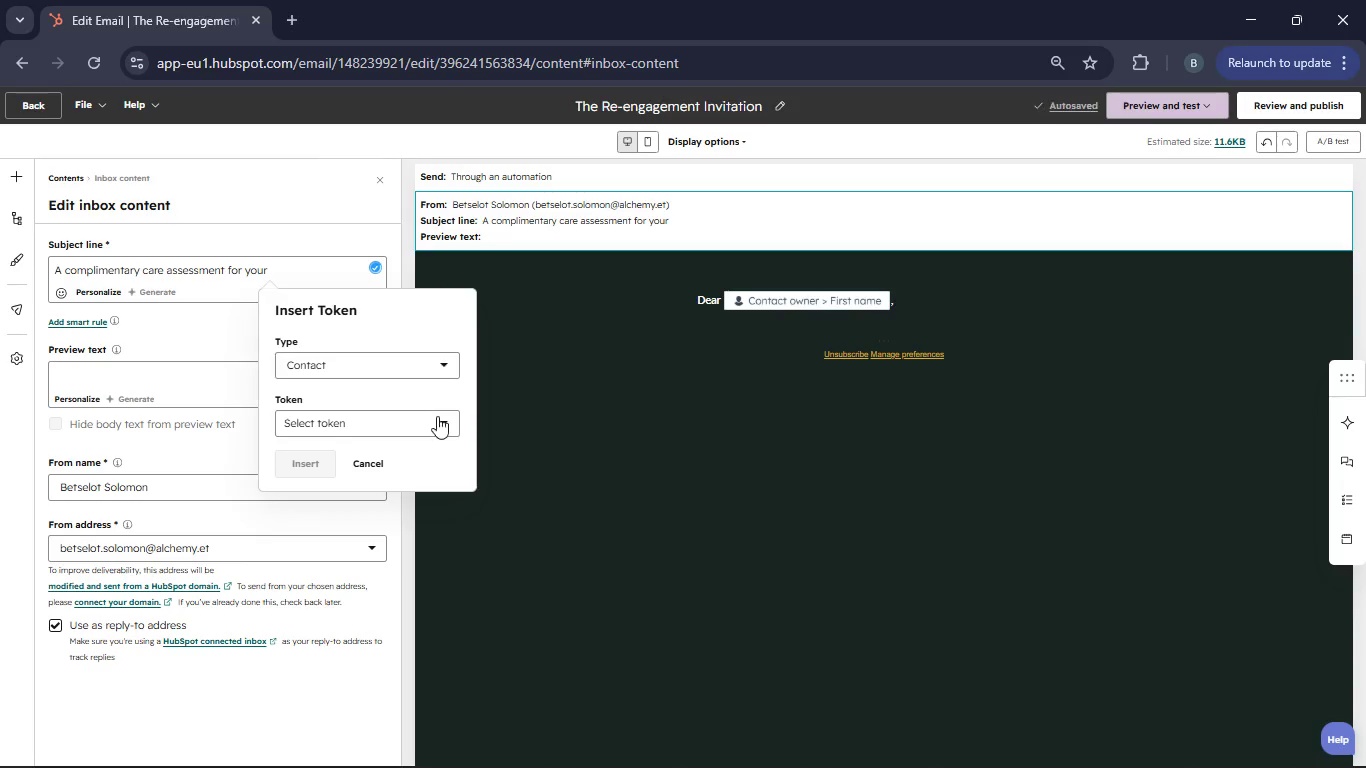 
left_click([445, 423])
 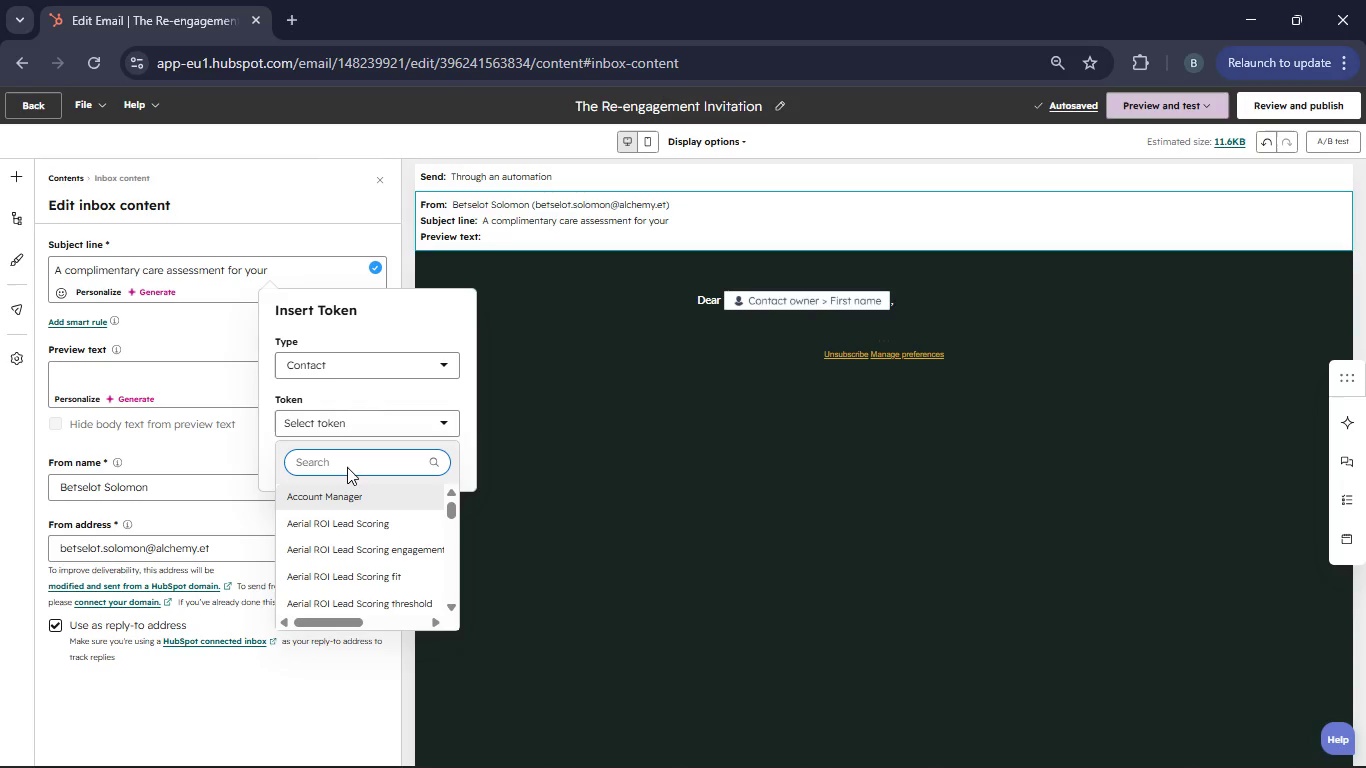 
left_click([333, 463])
 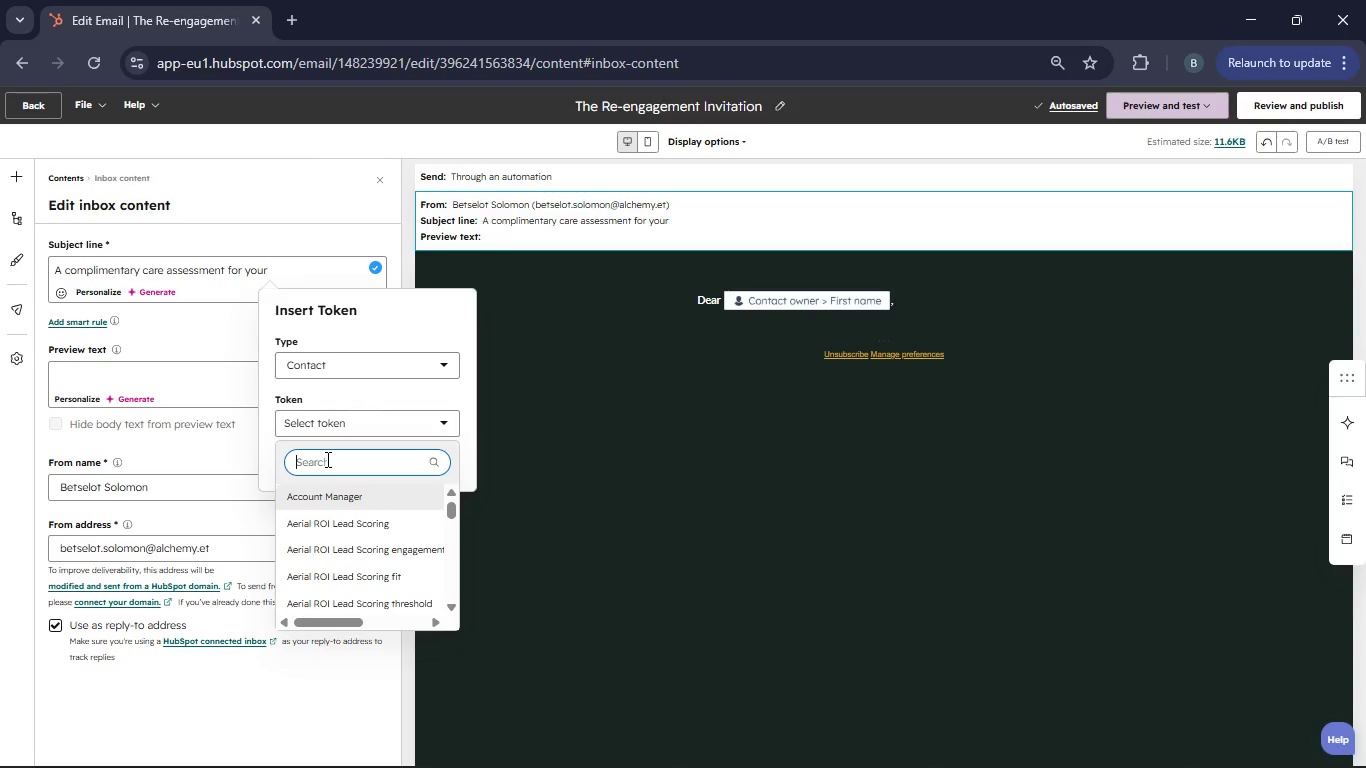 
type(Collection Interst)
 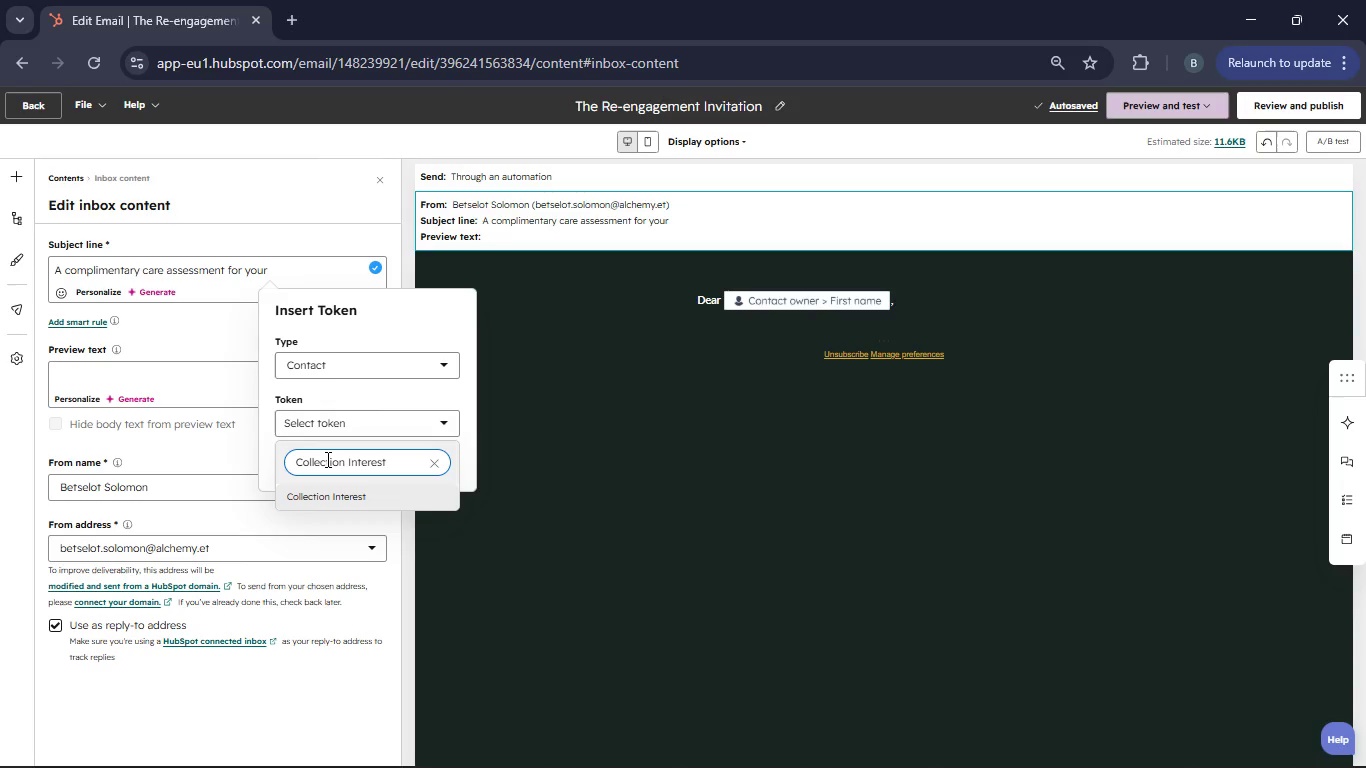 
 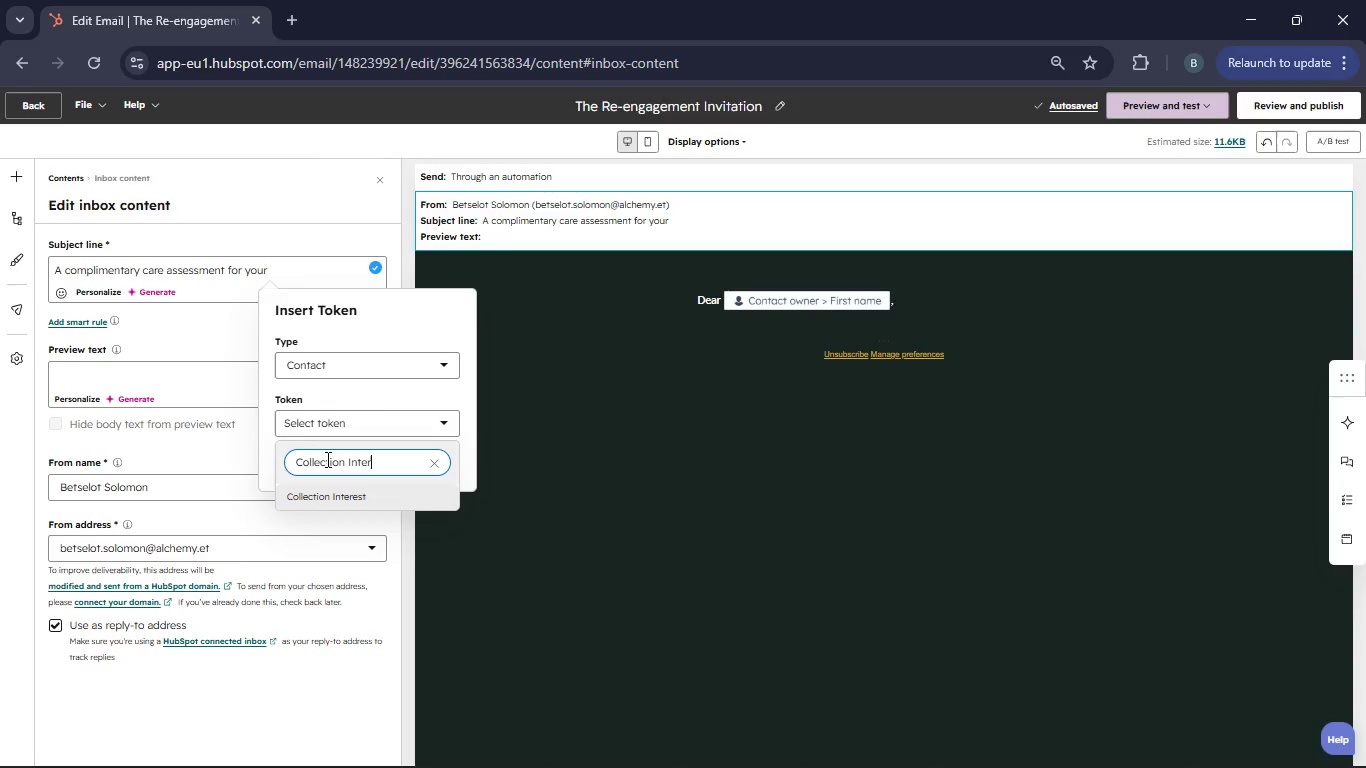 
hold_key(key=E, duration=10.23)
 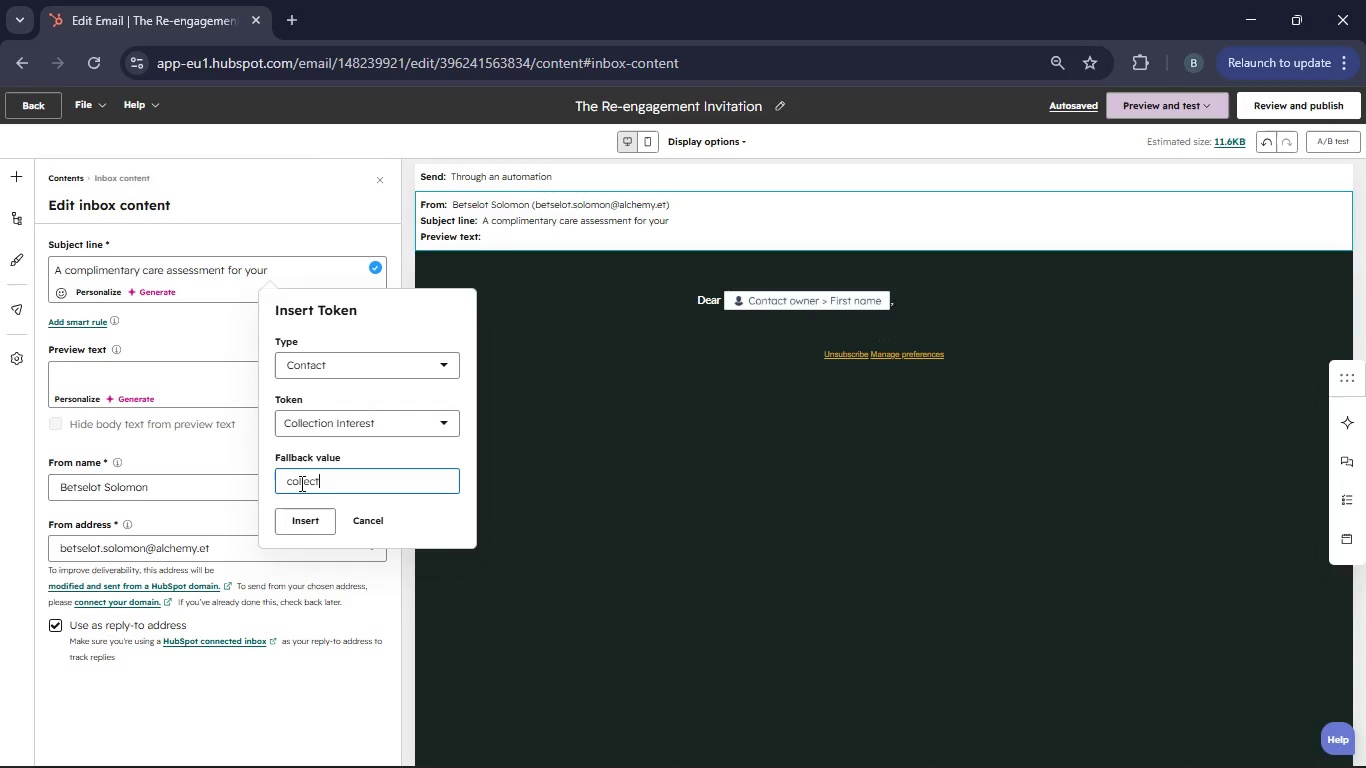 
left_click([322, 502])
 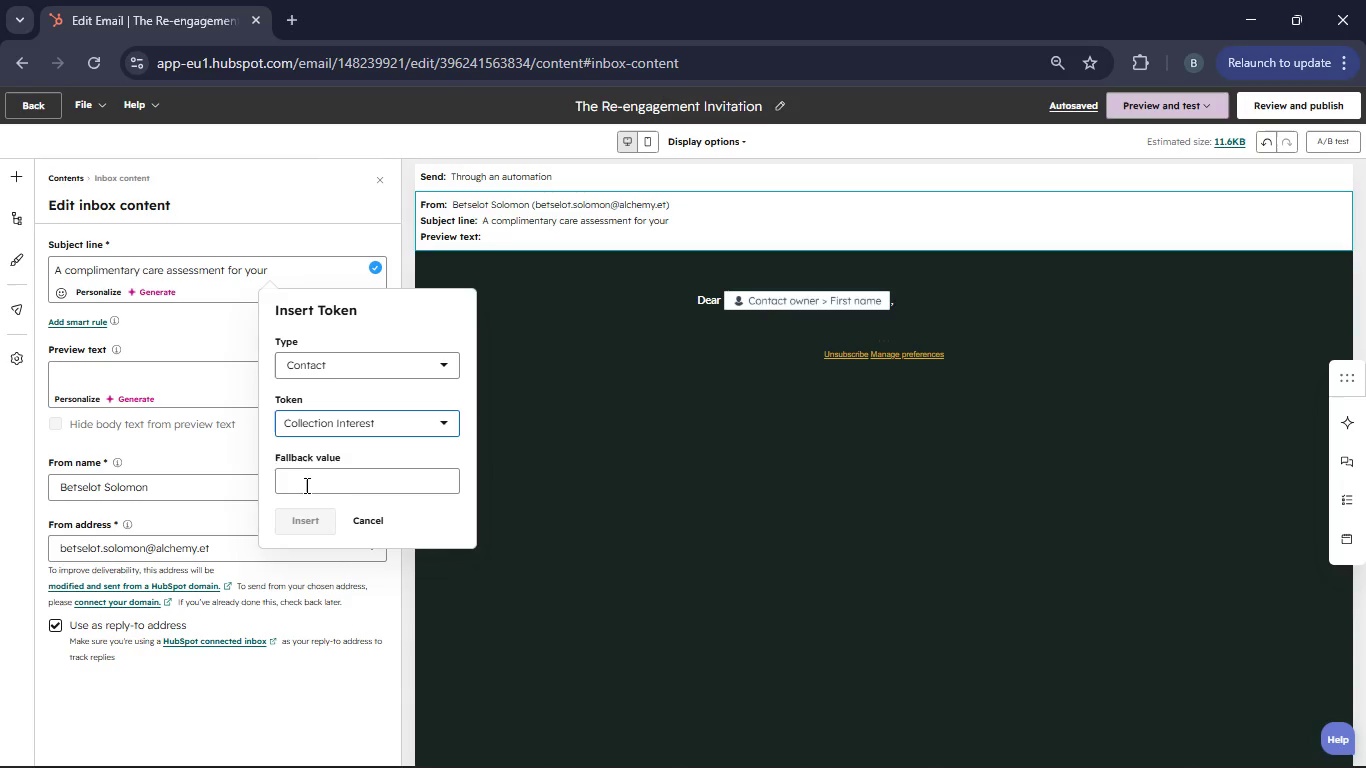 
left_click([301, 483])
 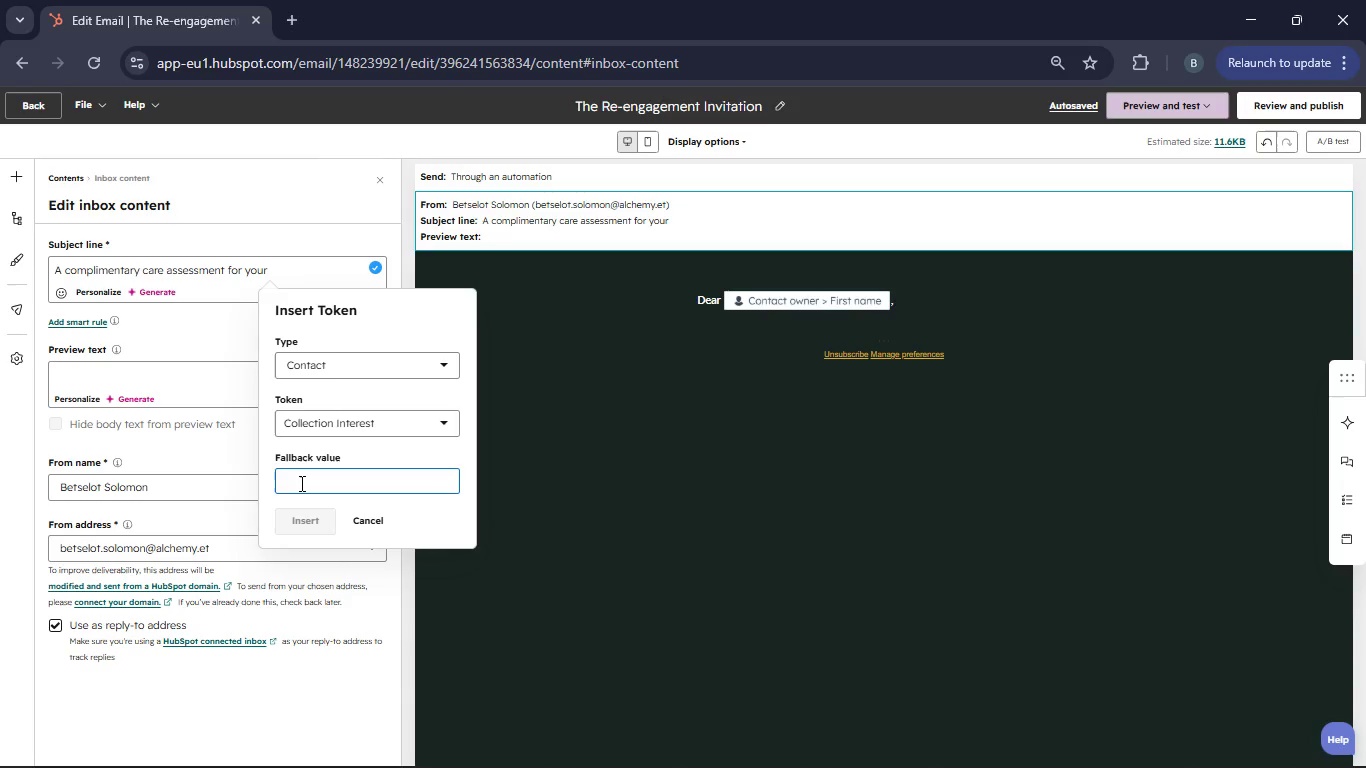 
type(collction interest)
 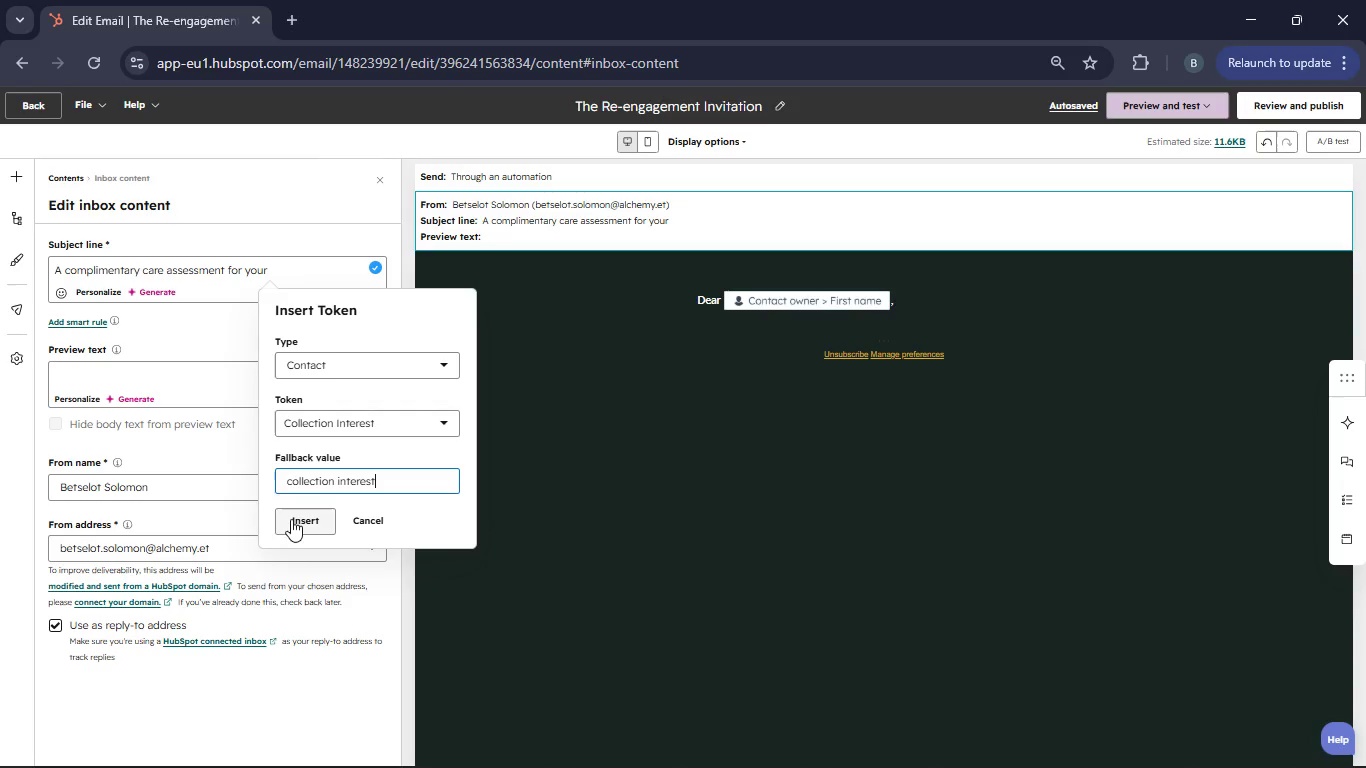 
left_click([292, 527])
 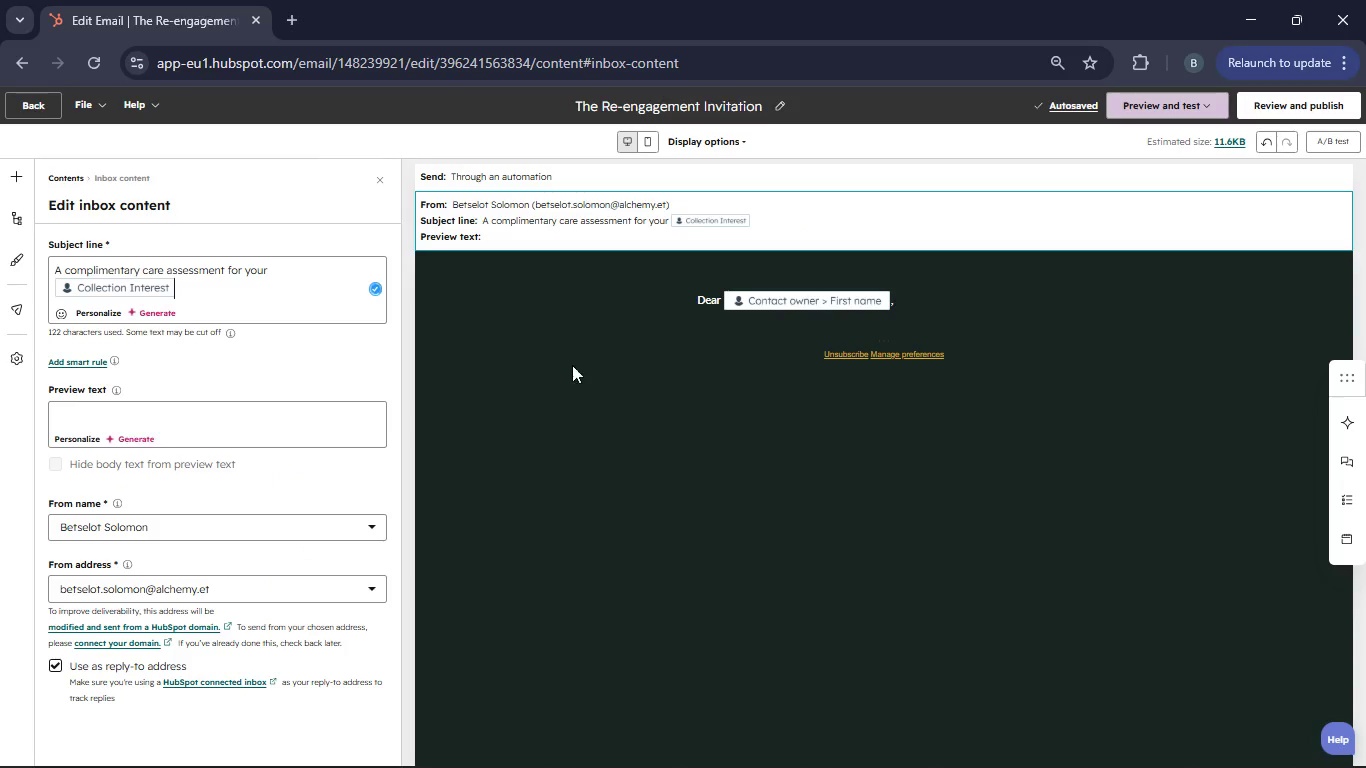 
wait(6.17)
 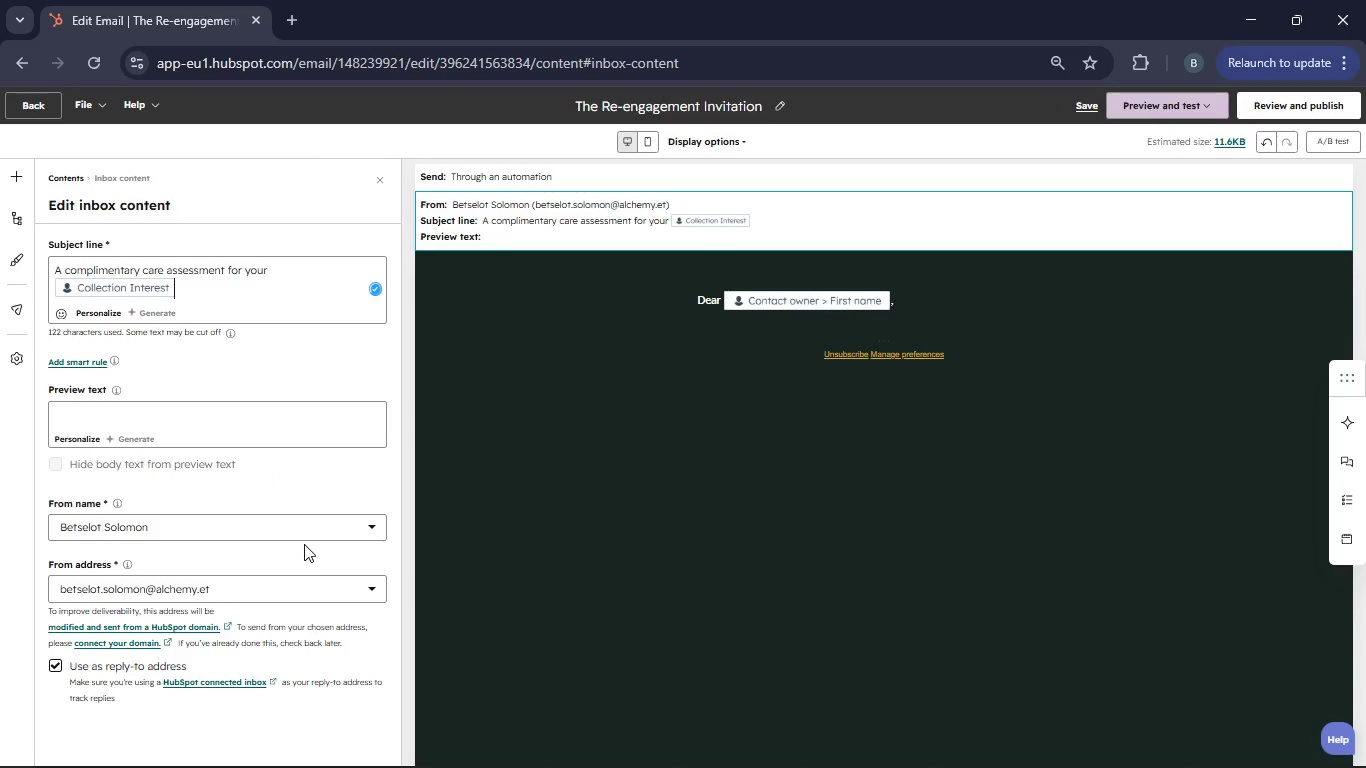 
double_click([384, 176])
 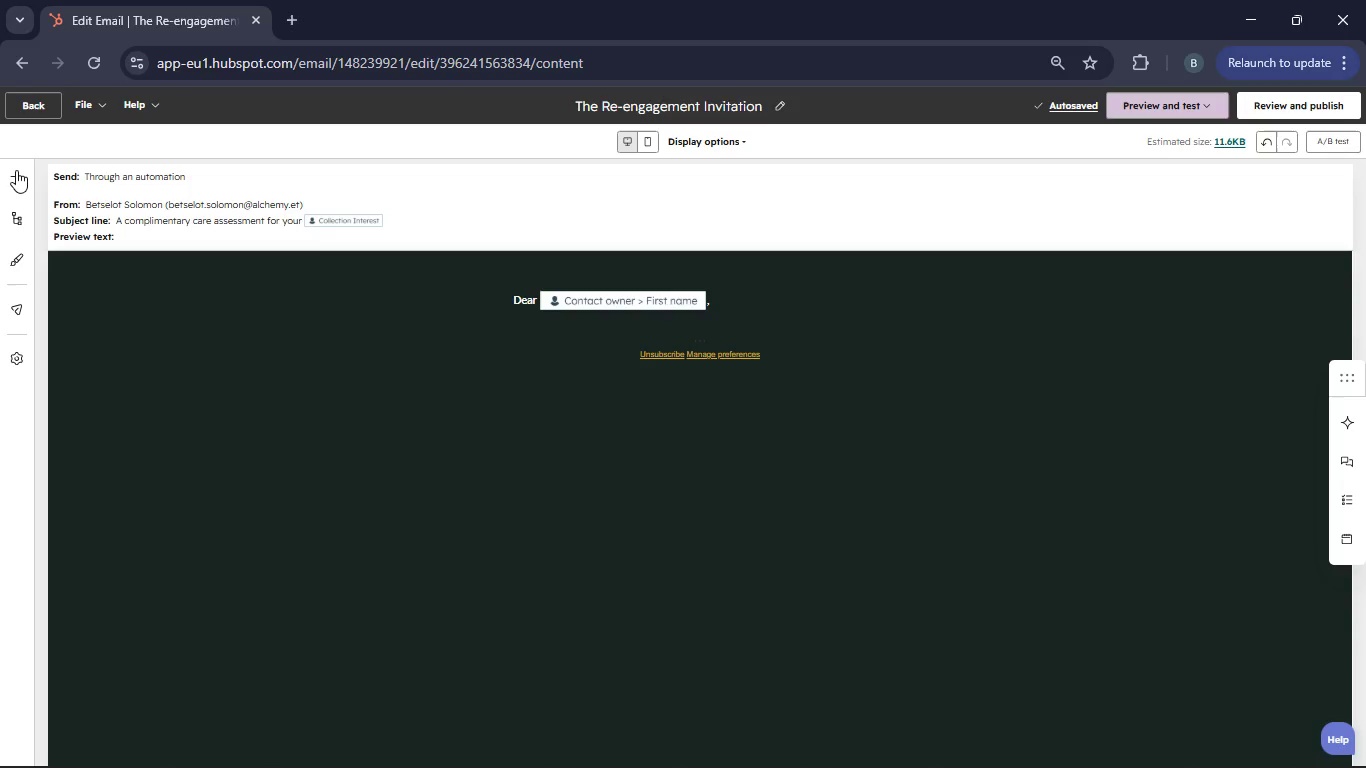 
left_click([15, 171])
 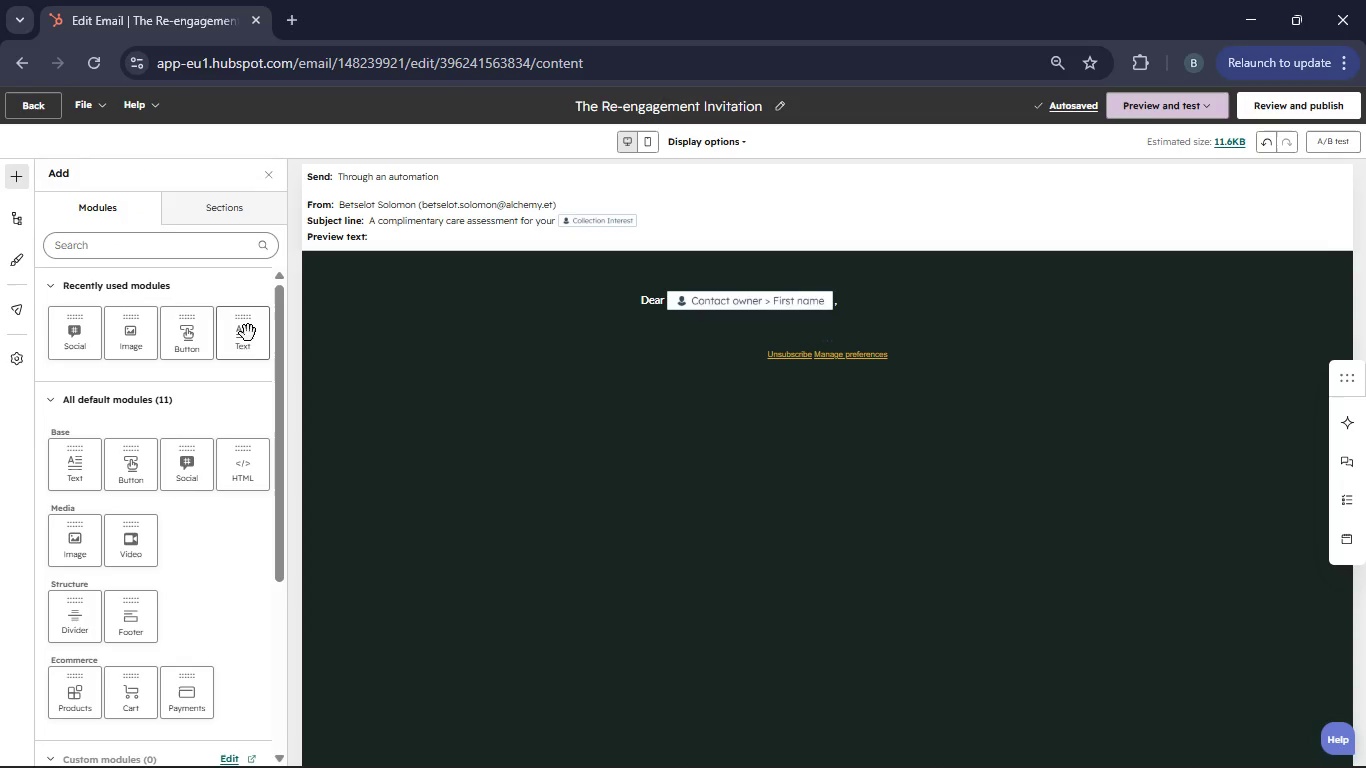 
left_click_drag(start_coordinate=[237, 324], to_coordinate=[763, 308])
 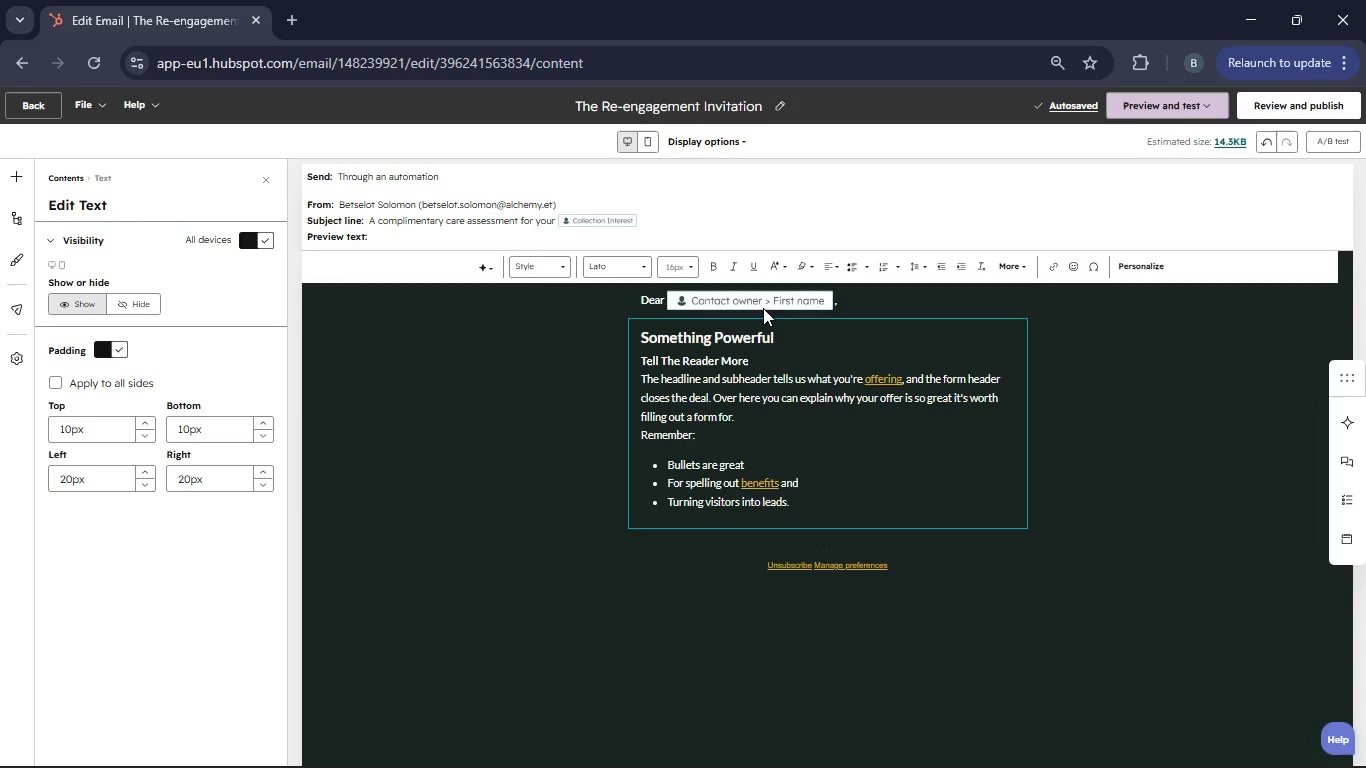 
wait(5.53)
 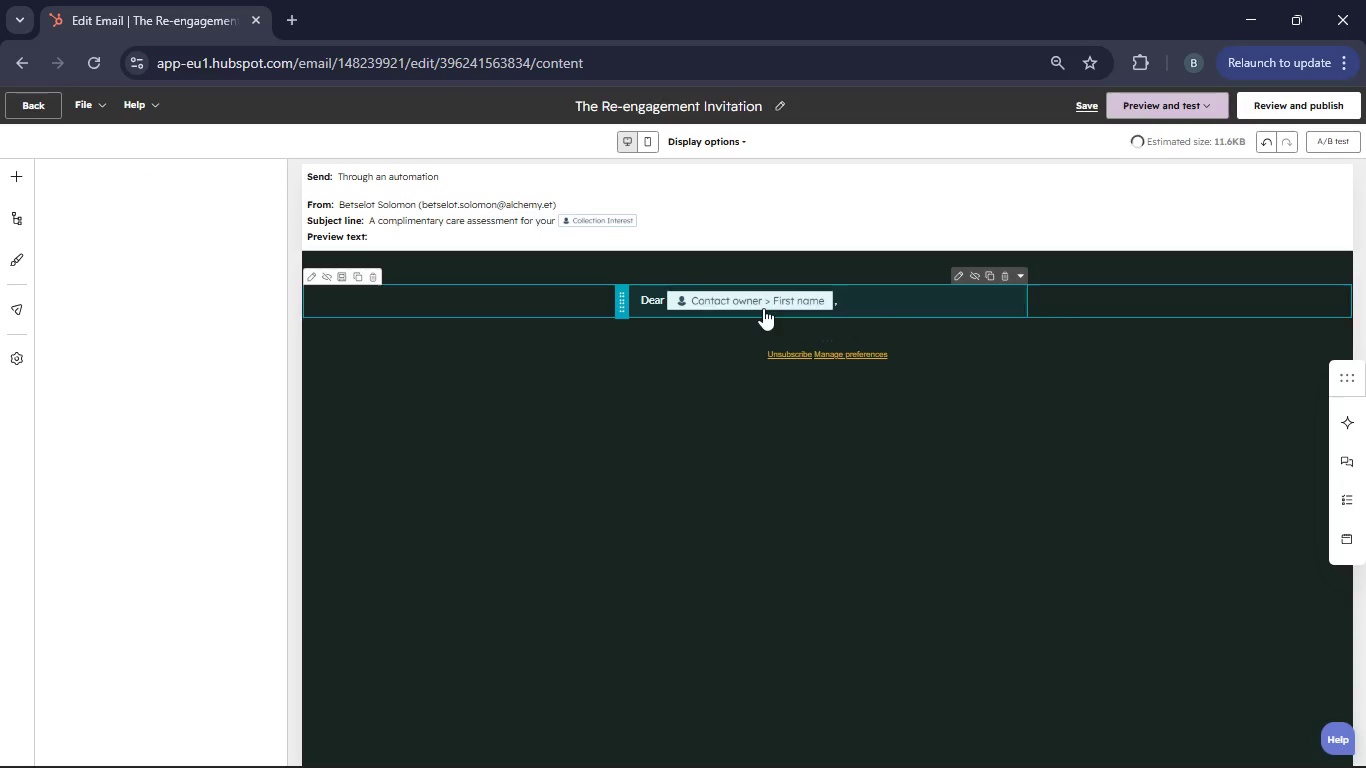 
left_click_drag(start_coordinate=[799, 506], to_coordinate=[642, 343])
 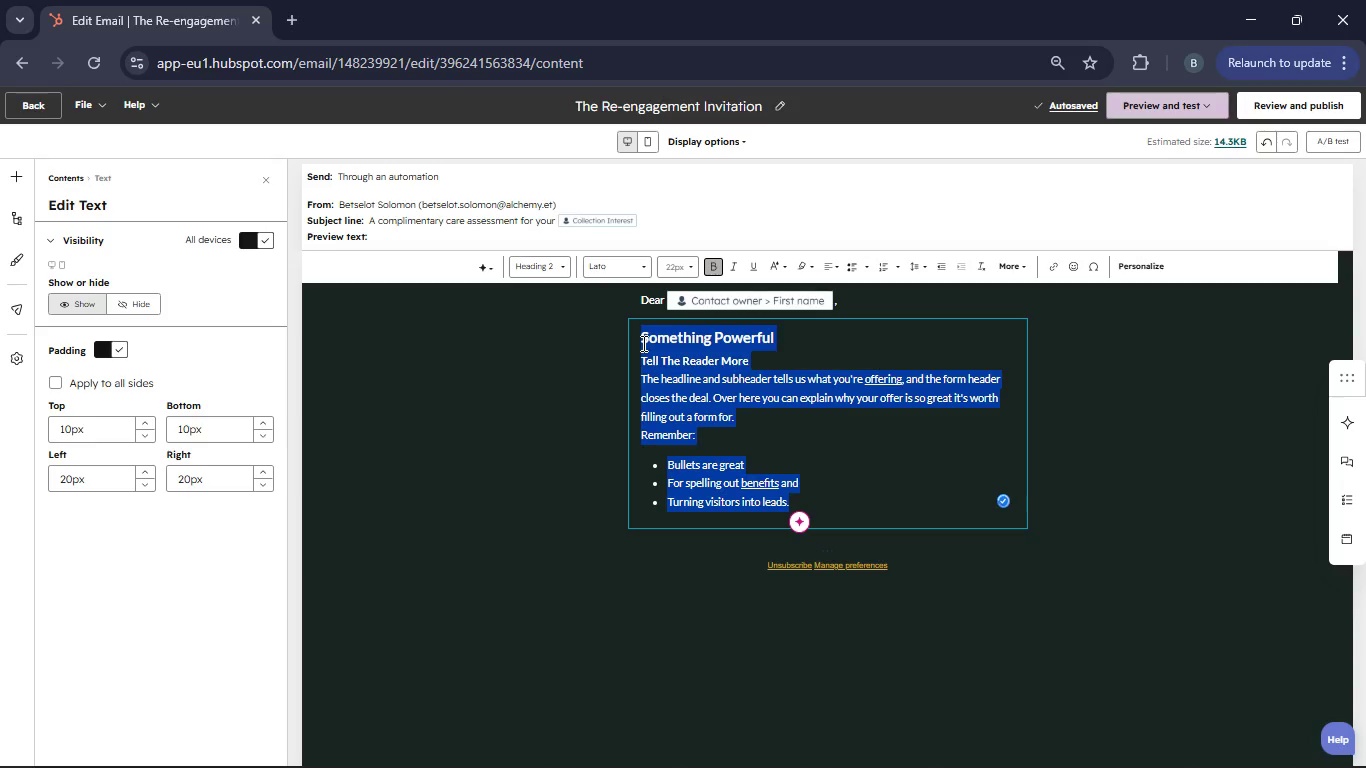 
key(Backspace)
key(Backspace)
type(Fine)
 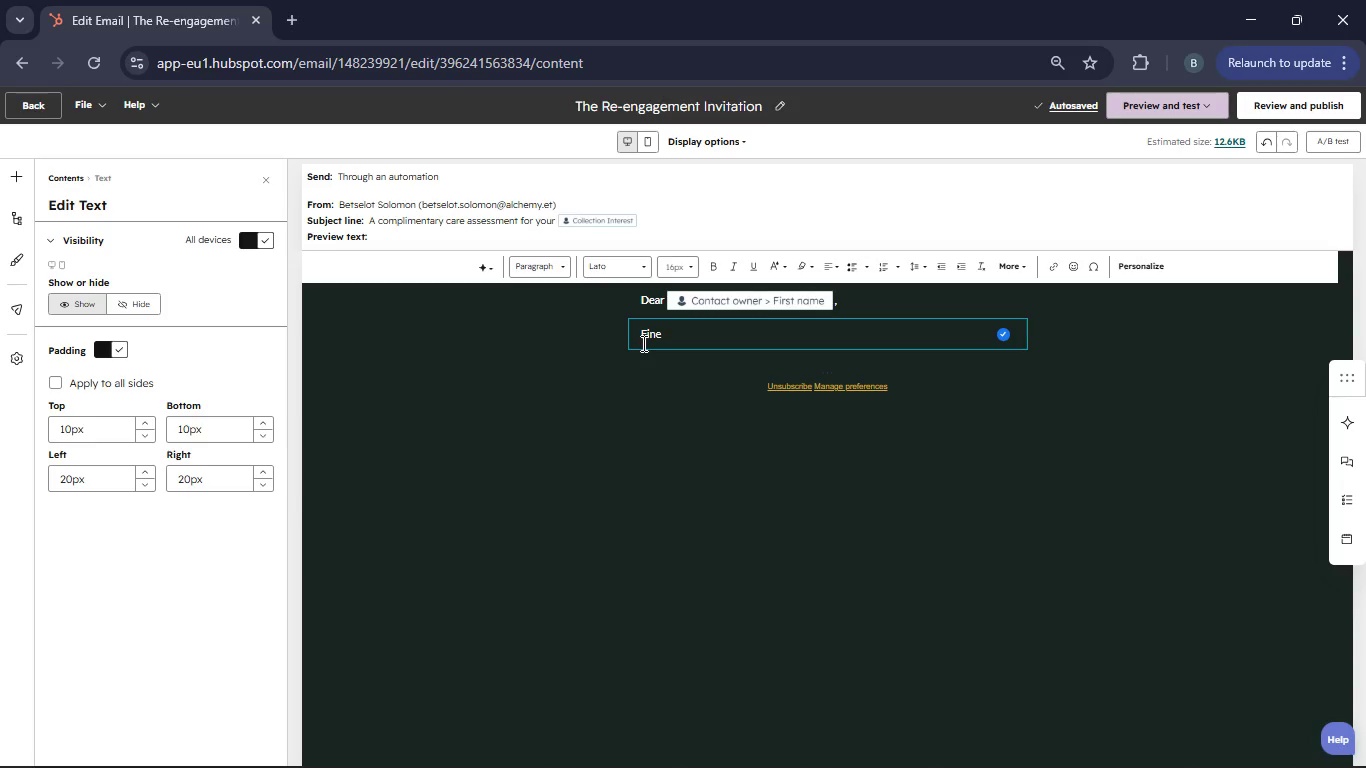 
wait(5.3)
 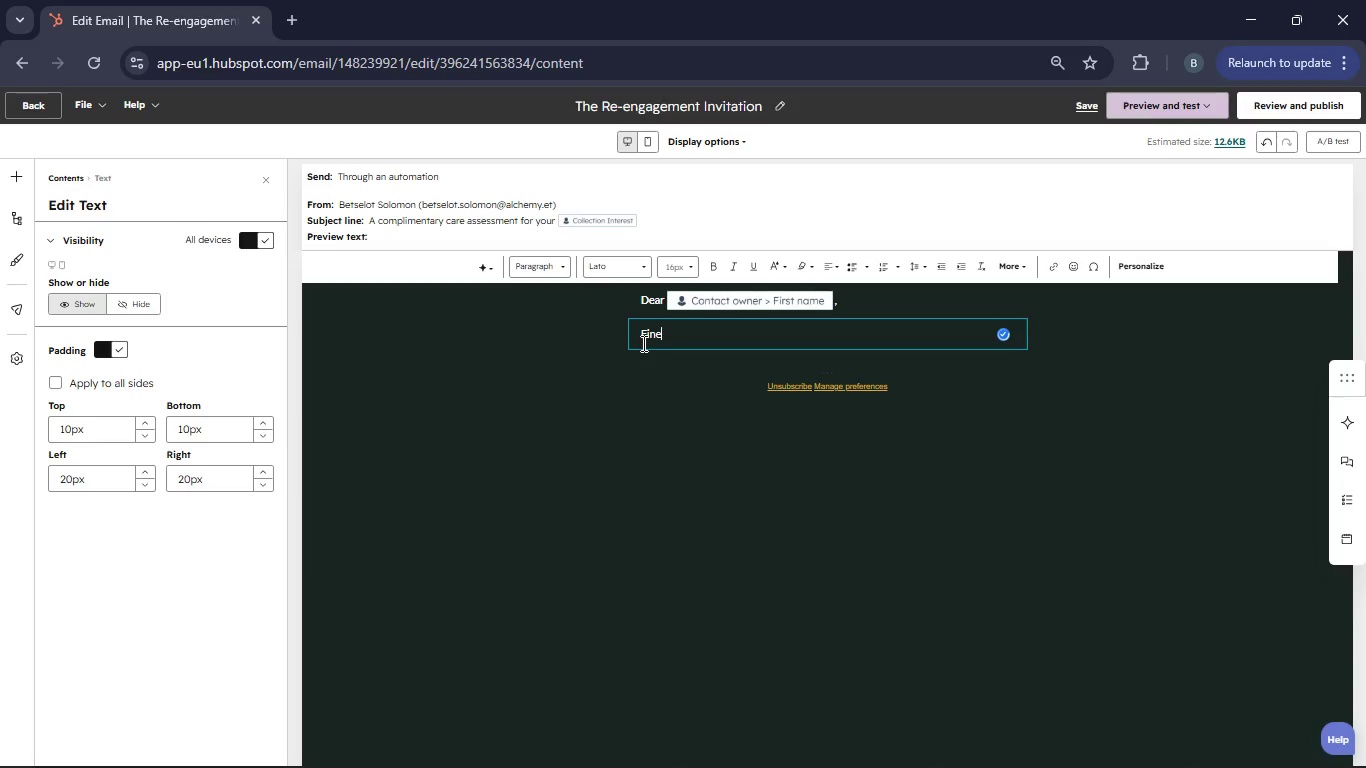 
key(Space)
 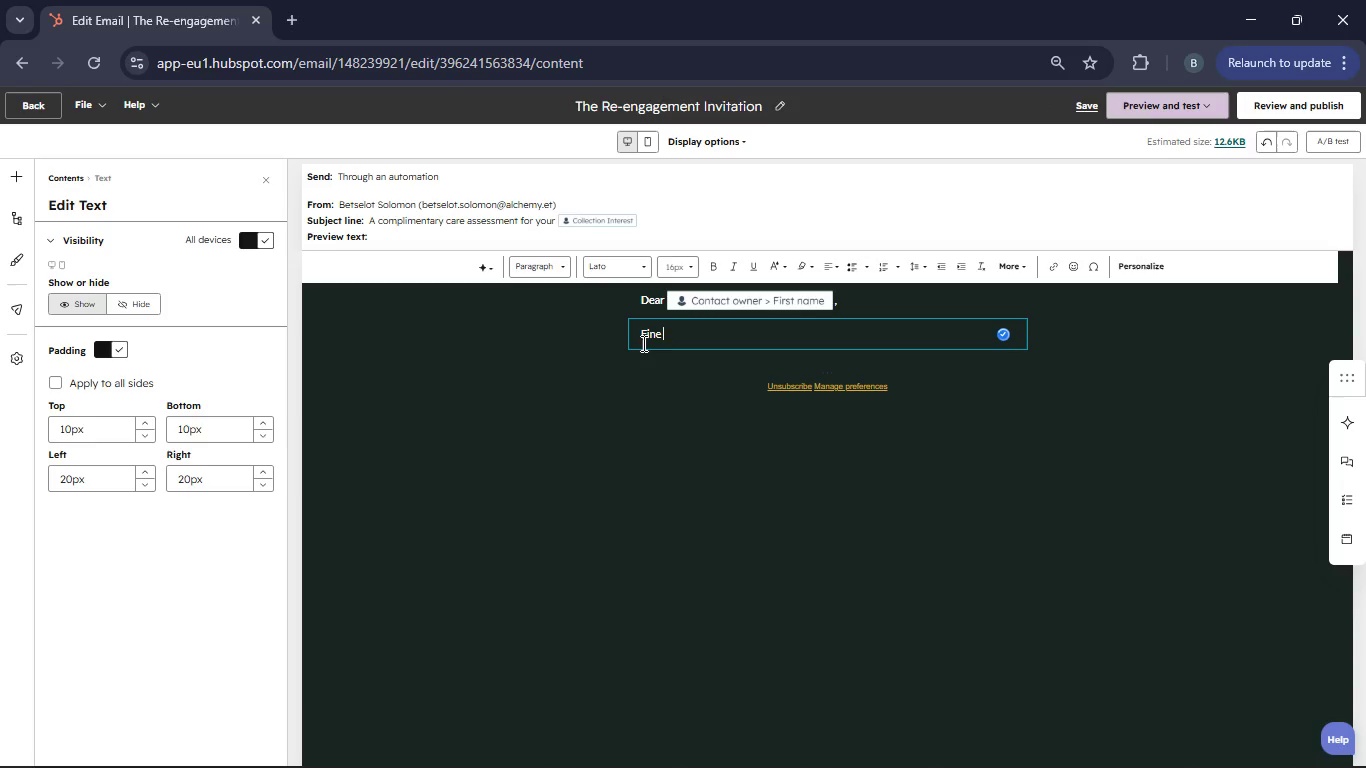 
key(Space)
 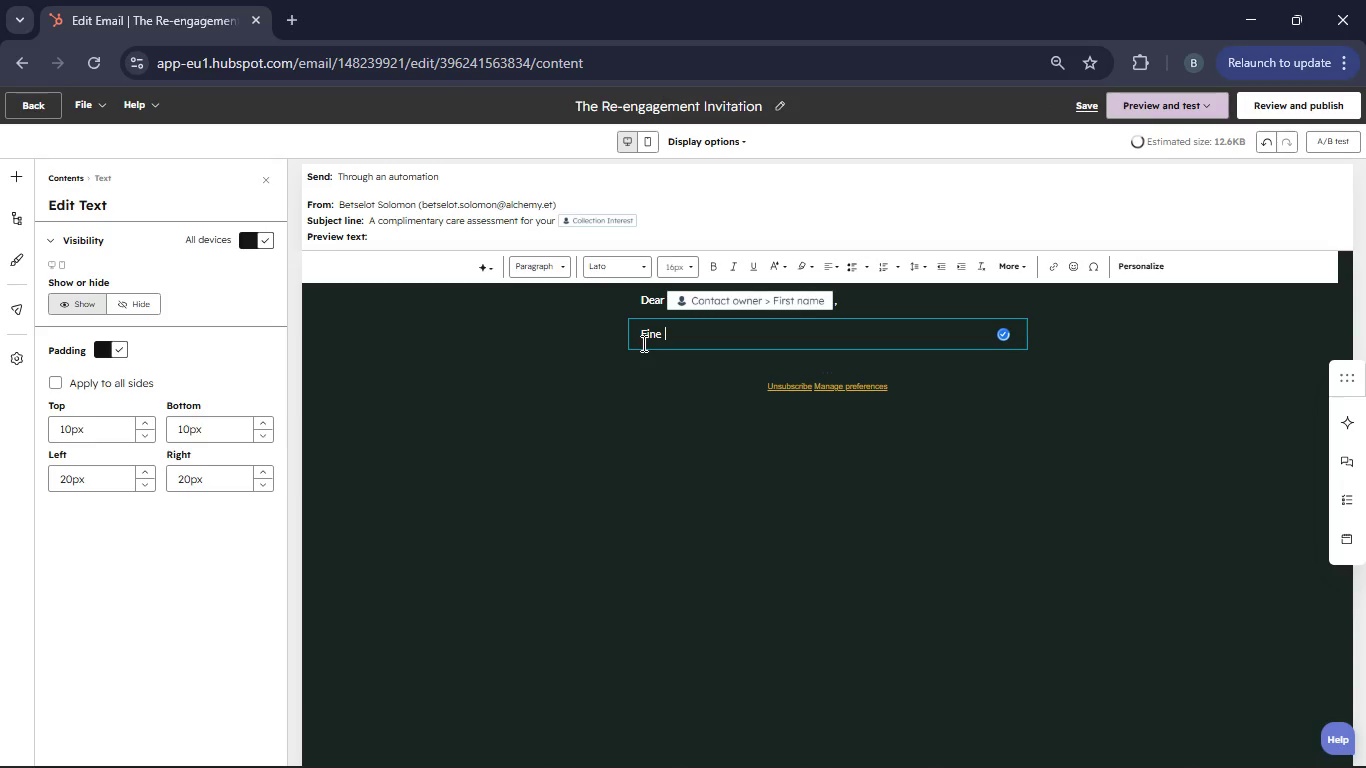 
key(Space)
 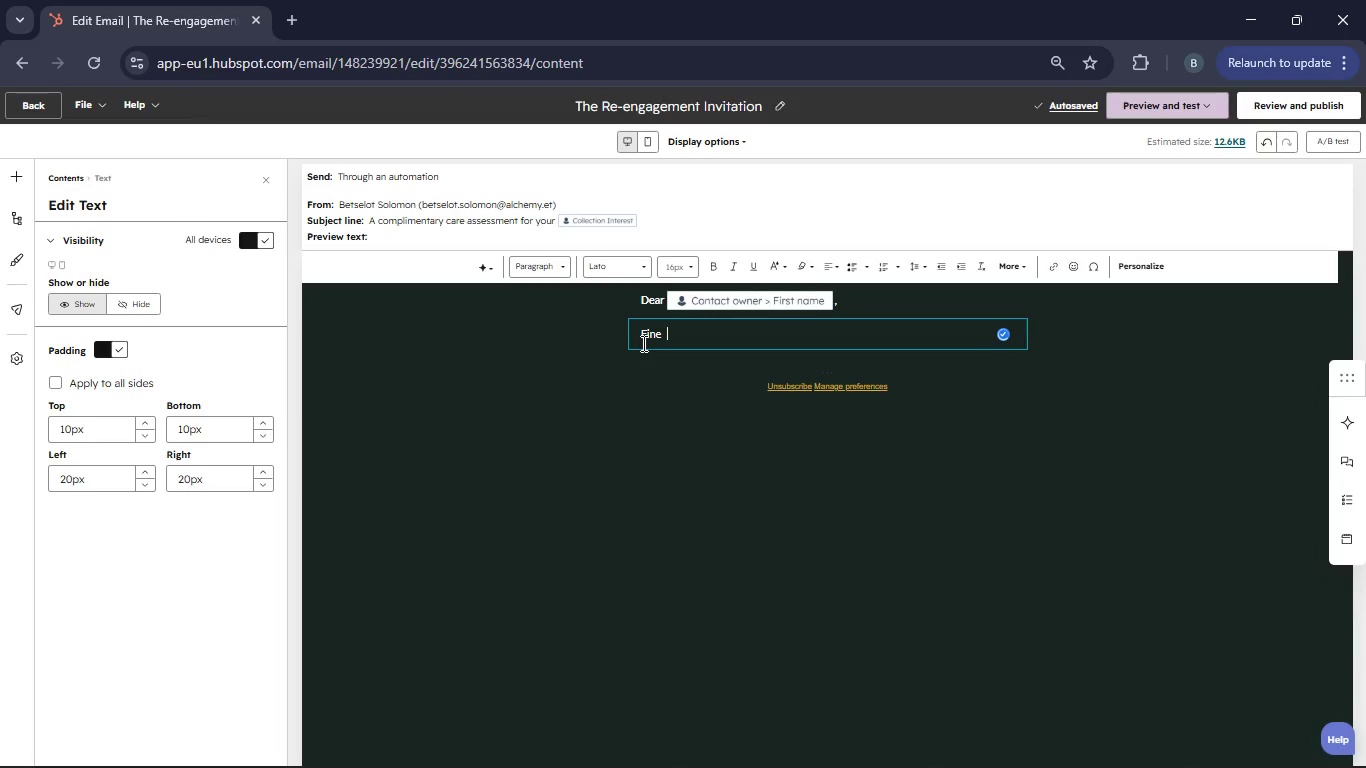 
wait(7.02)
 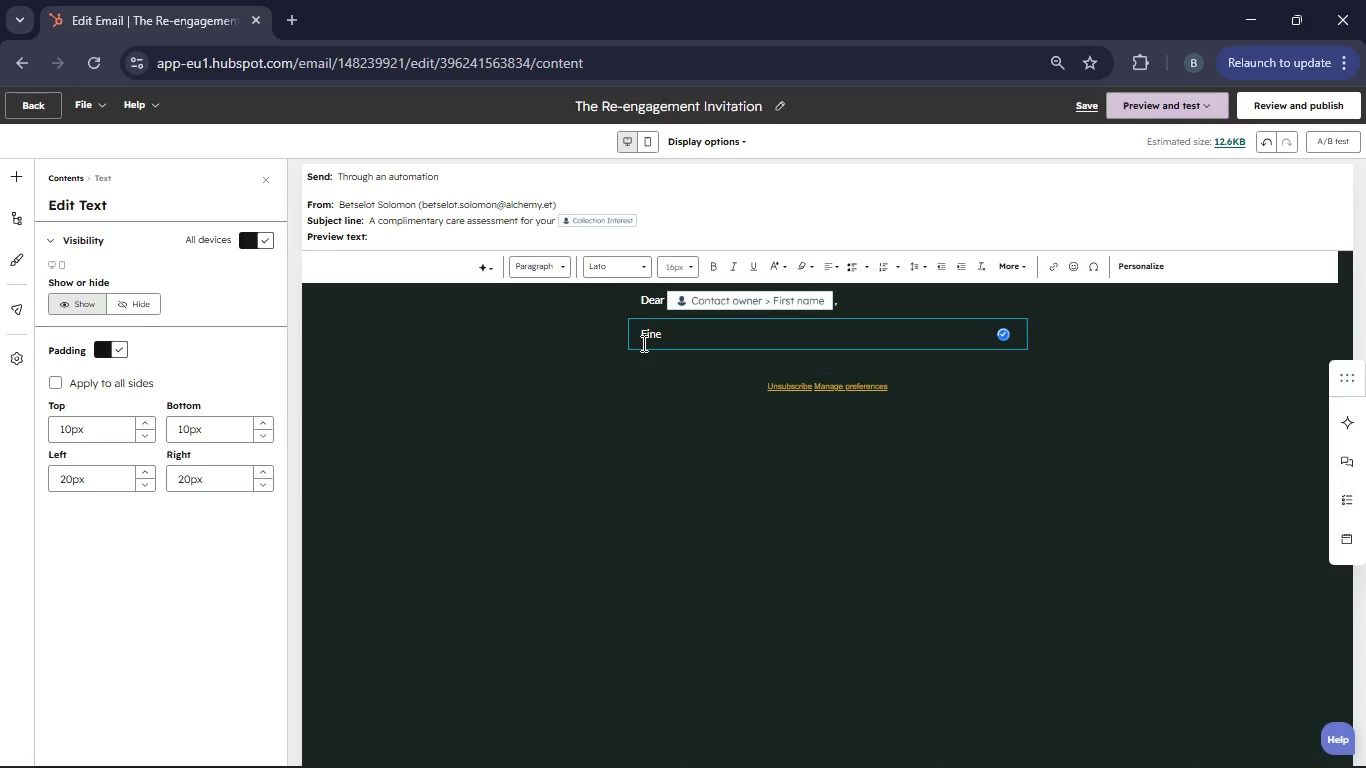 
left_click([15, 174])
 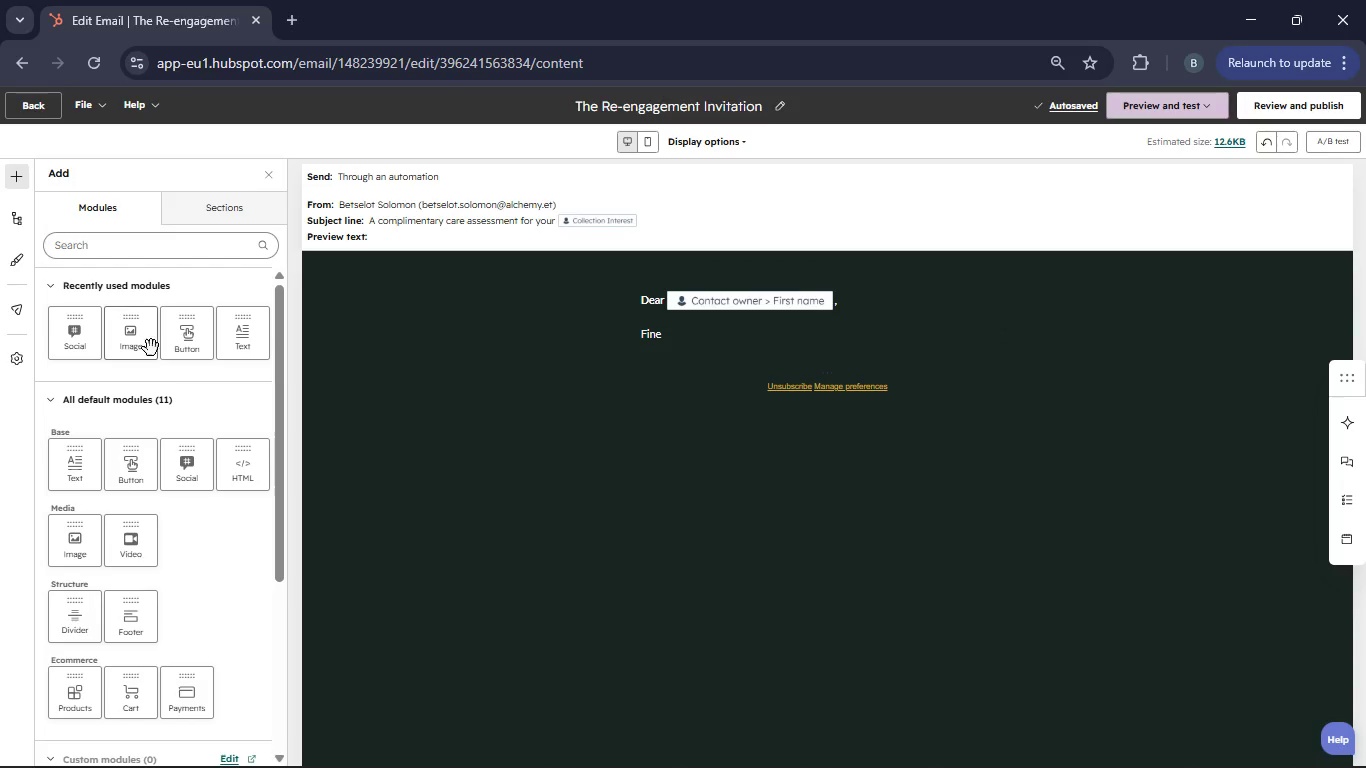 
left_click_drag(start_coordinate=[181, 335], to_coordinate=[787, 349])
 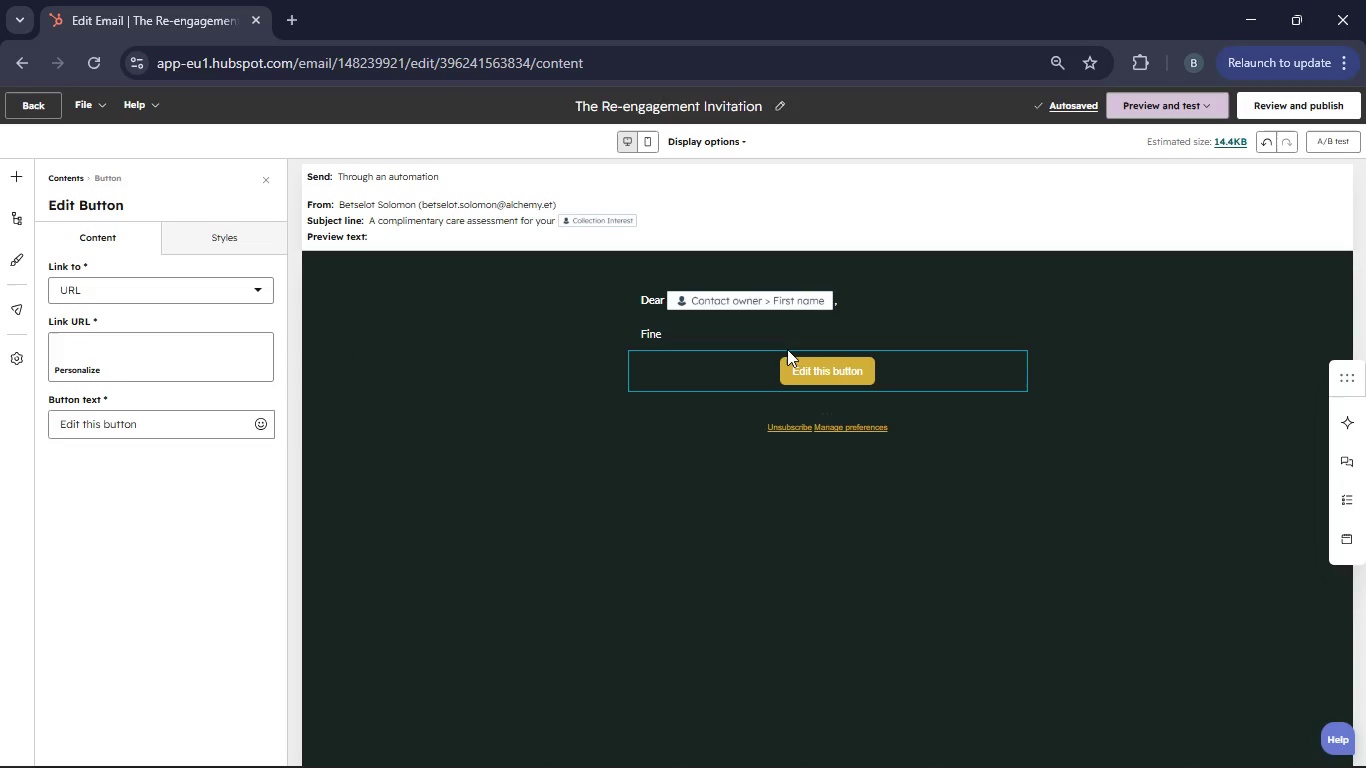 
wait(18.08)
 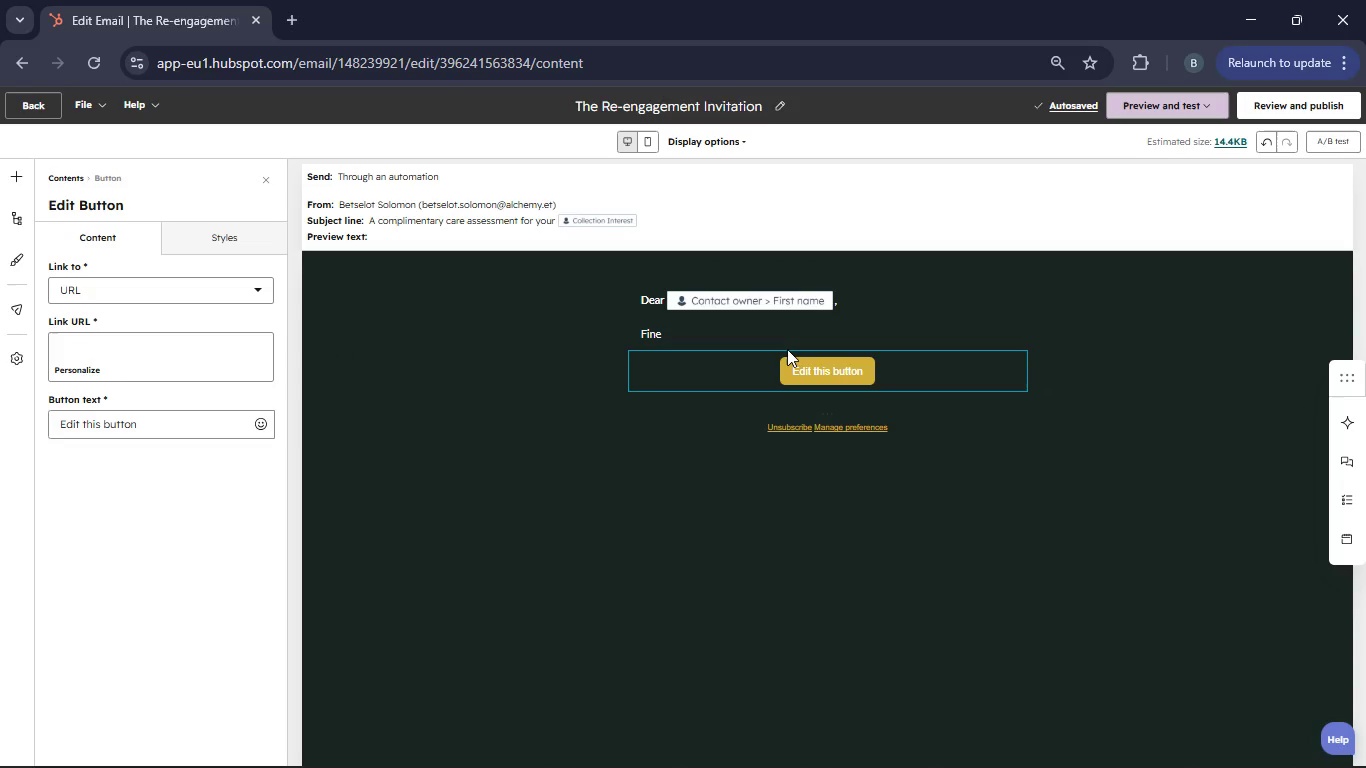 
left_click([215, 241])
 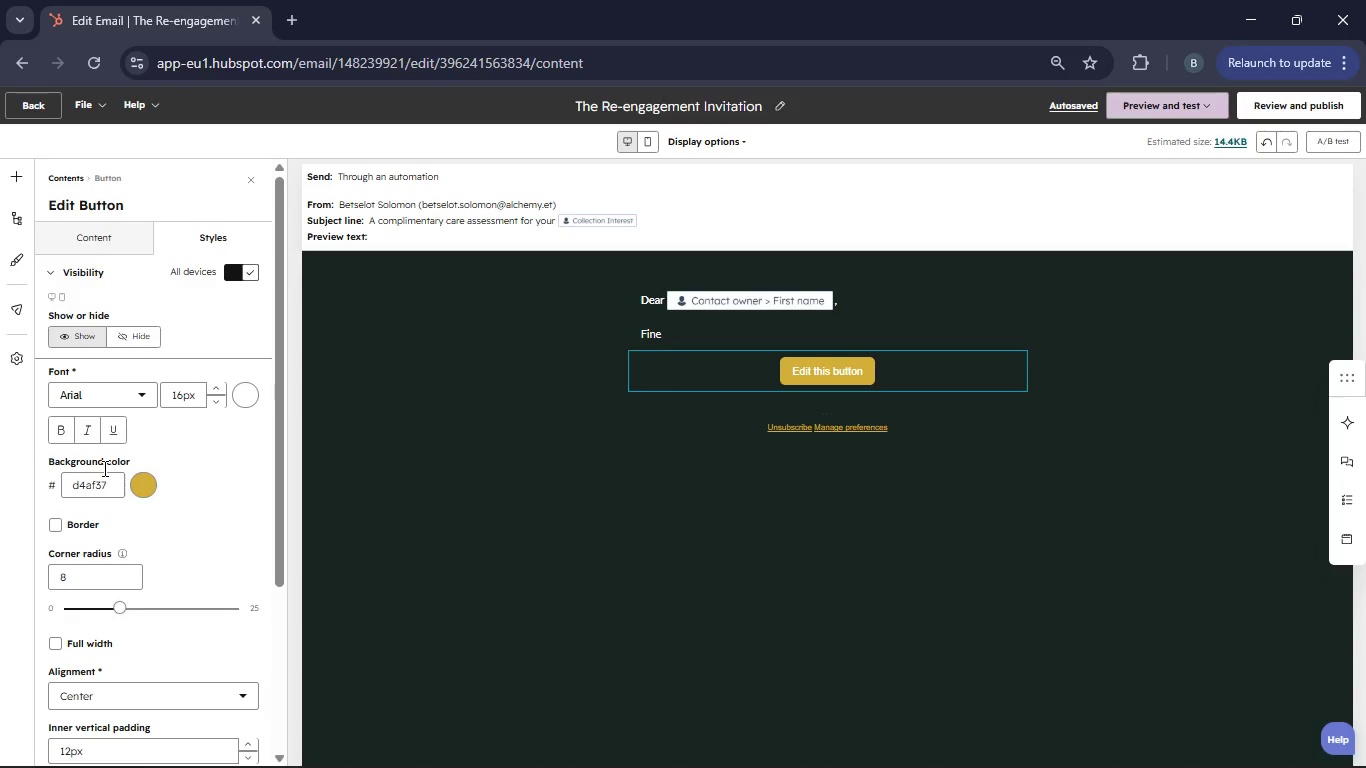 
left_click([131, 398])
 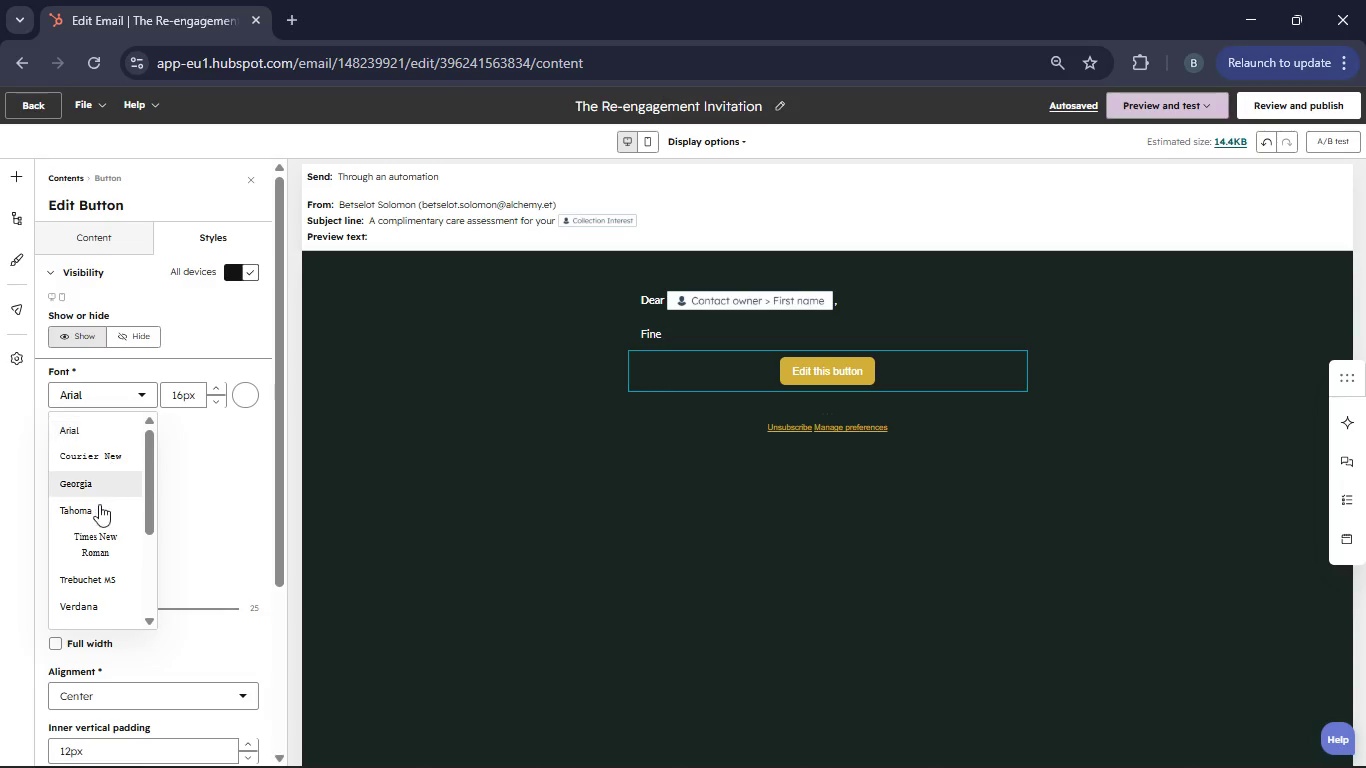 
scroll: coordinate [96, 516], scroll_direction: down, amount: 2.0
 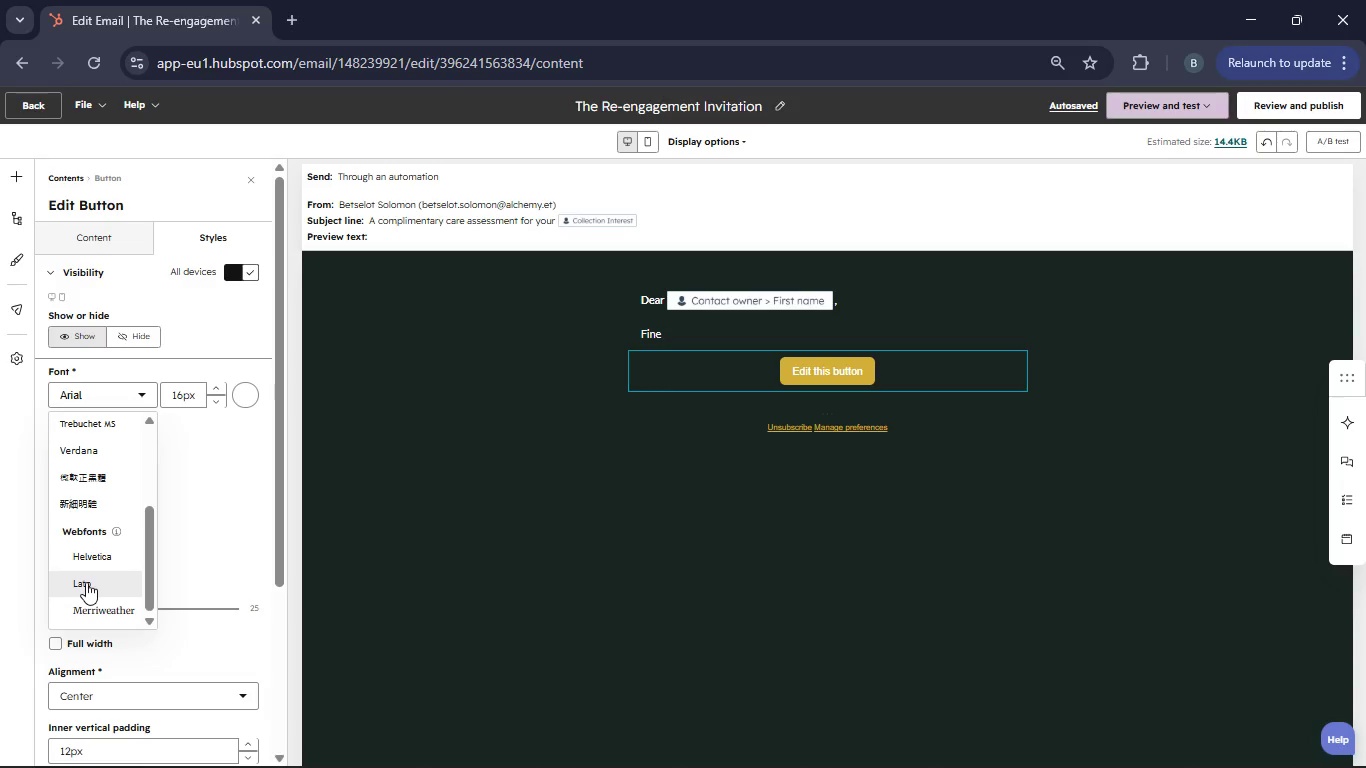 
left_click([86, 582])
 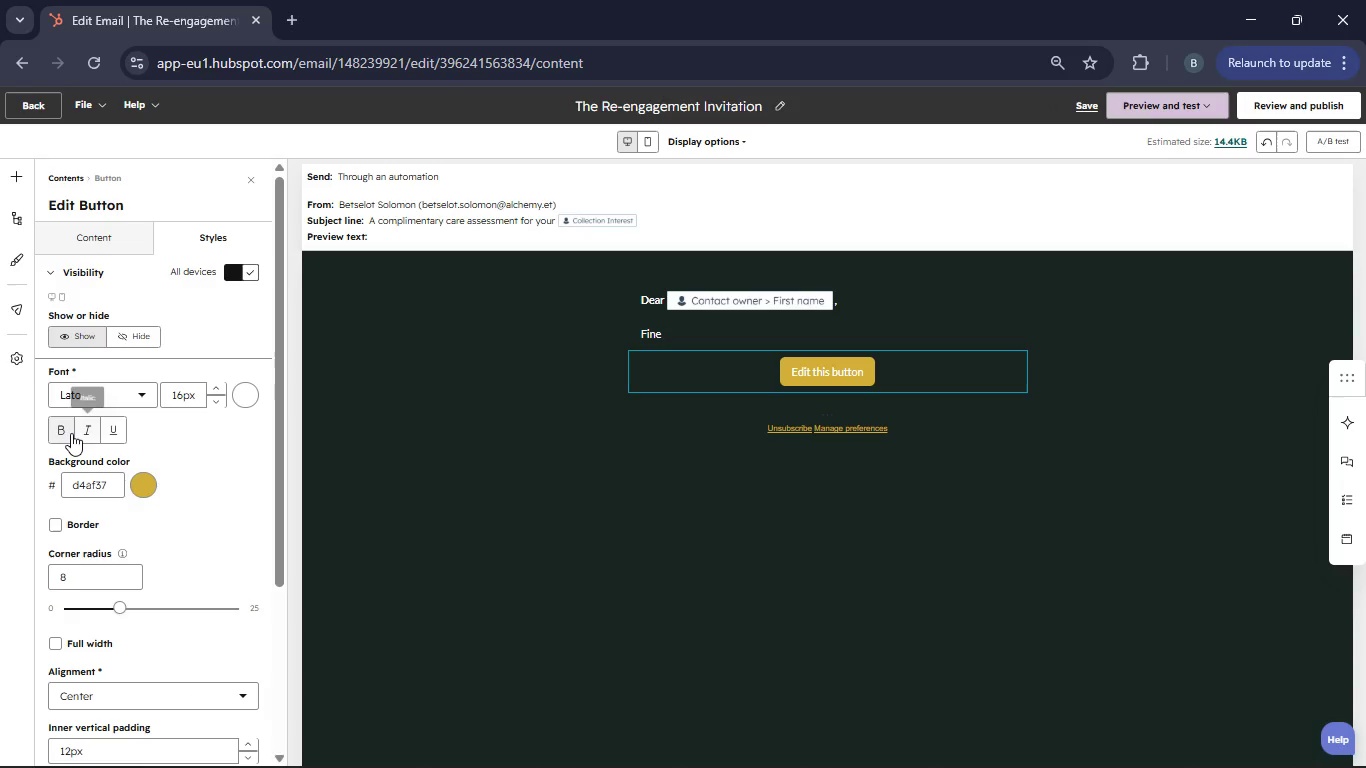 
left_click([68, 432])
 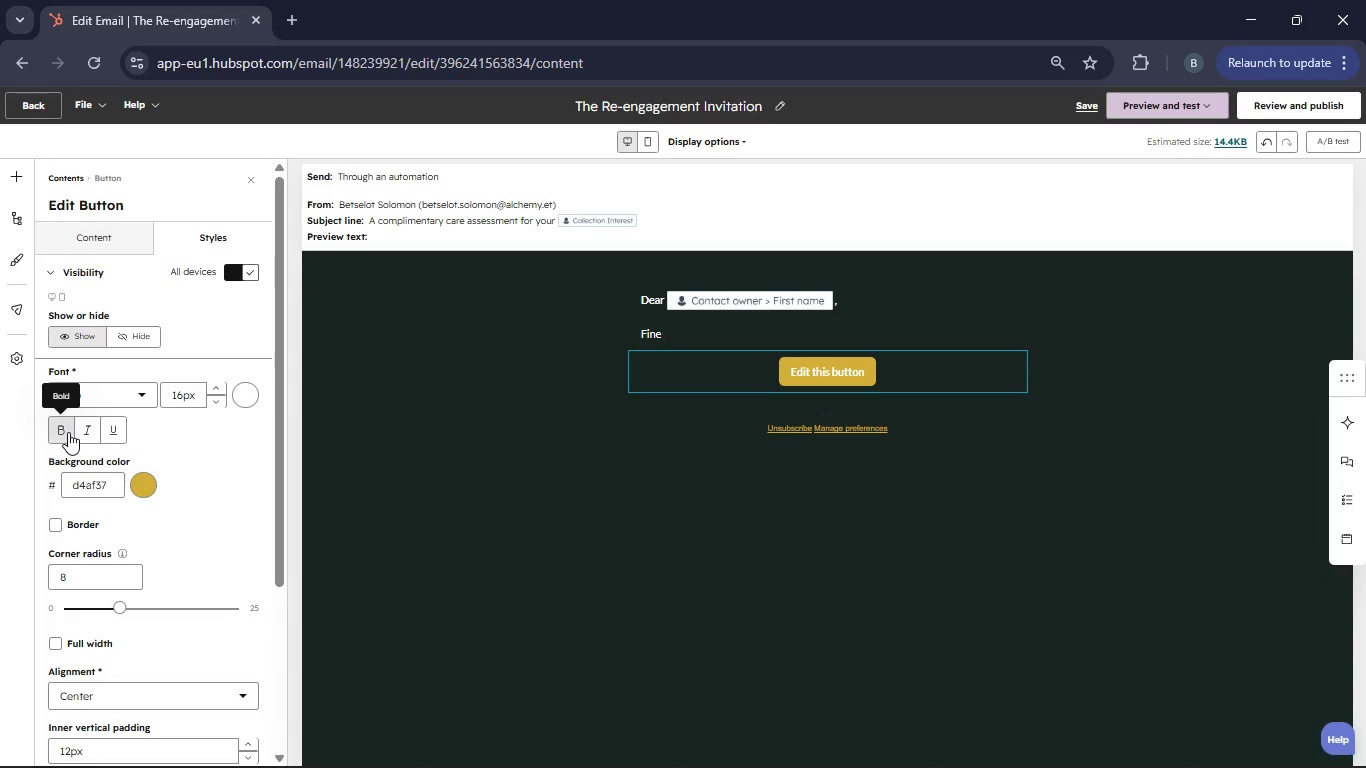 
left_click([192, 444])
 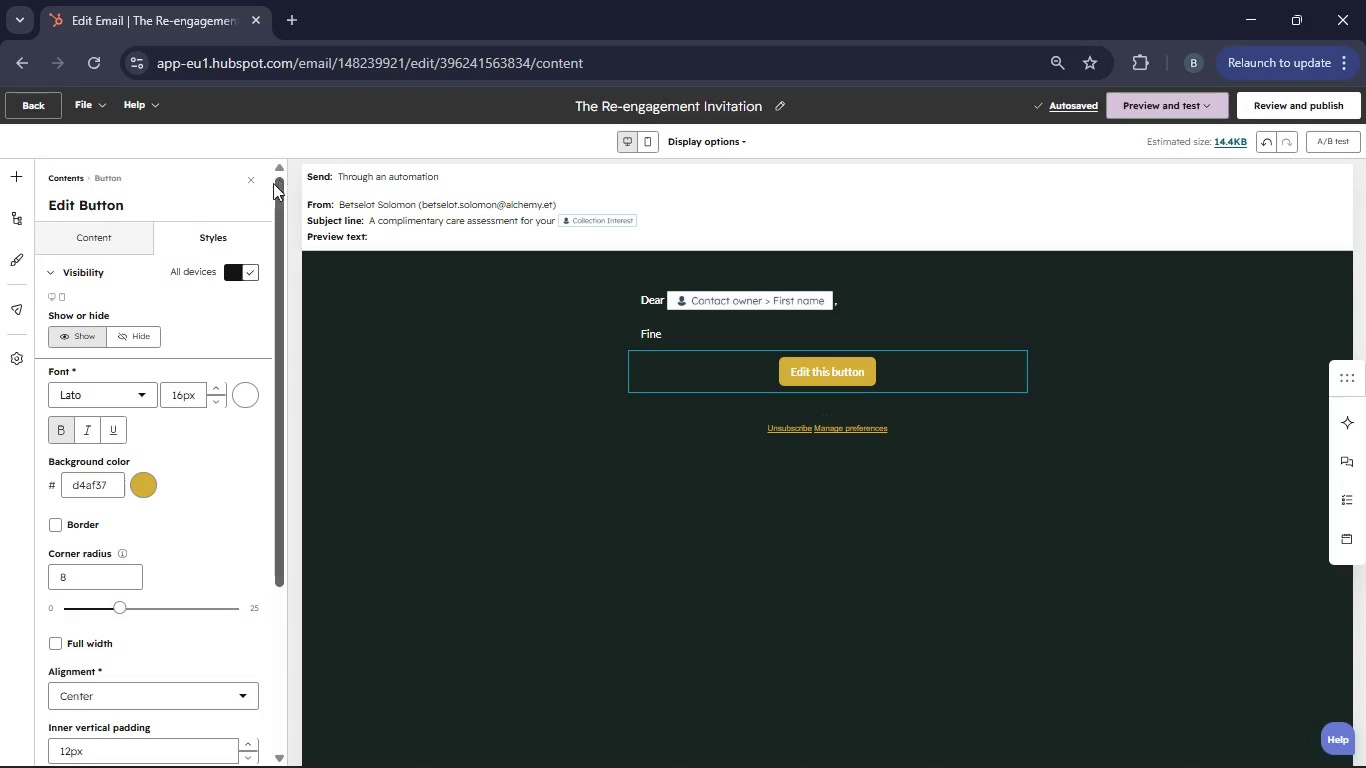 
left_click([249, 185])
 